 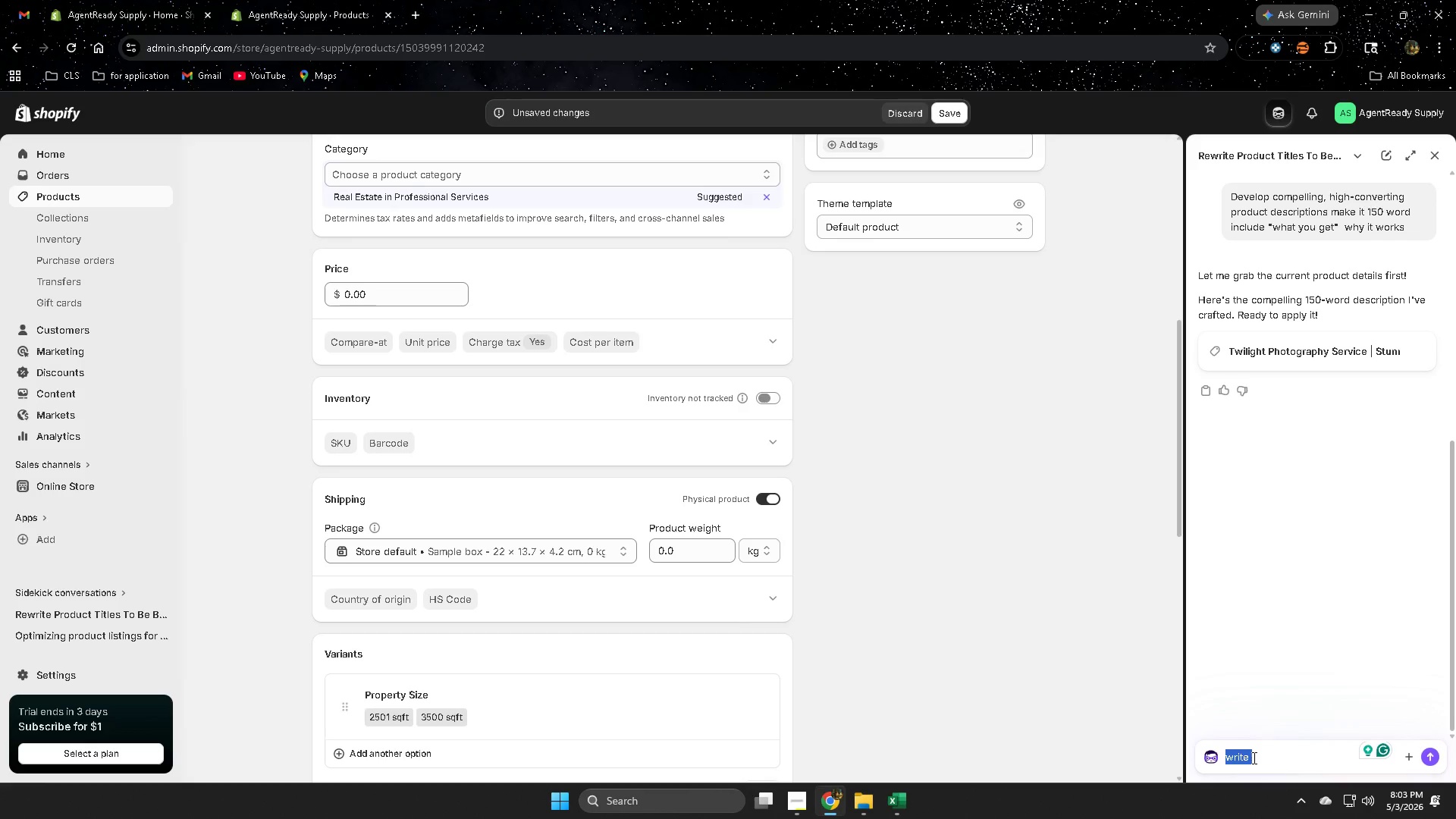 
key(Control+ControlLeft)
 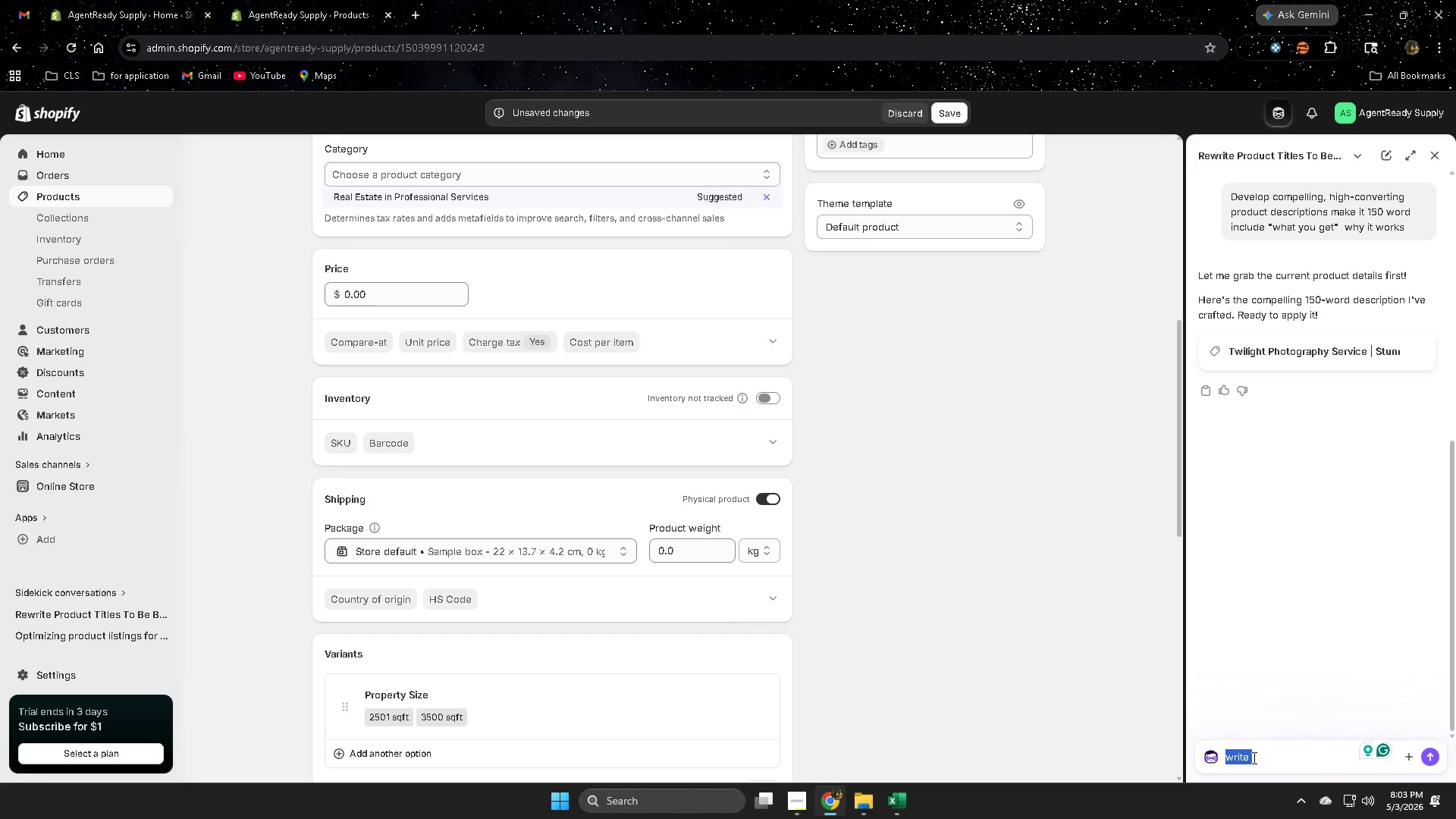 
key(Control+V)
 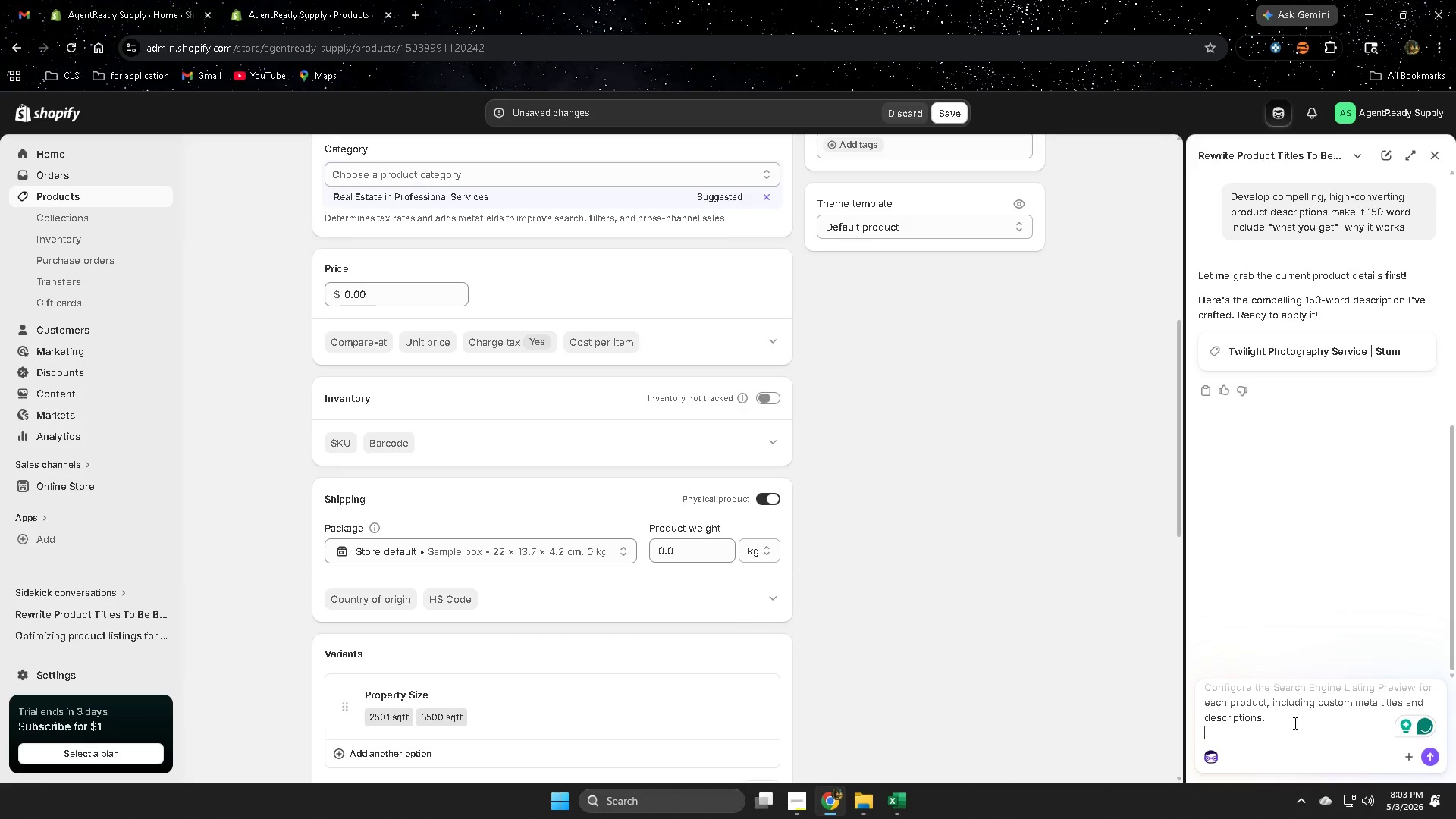 
left_click([1292, 723])
 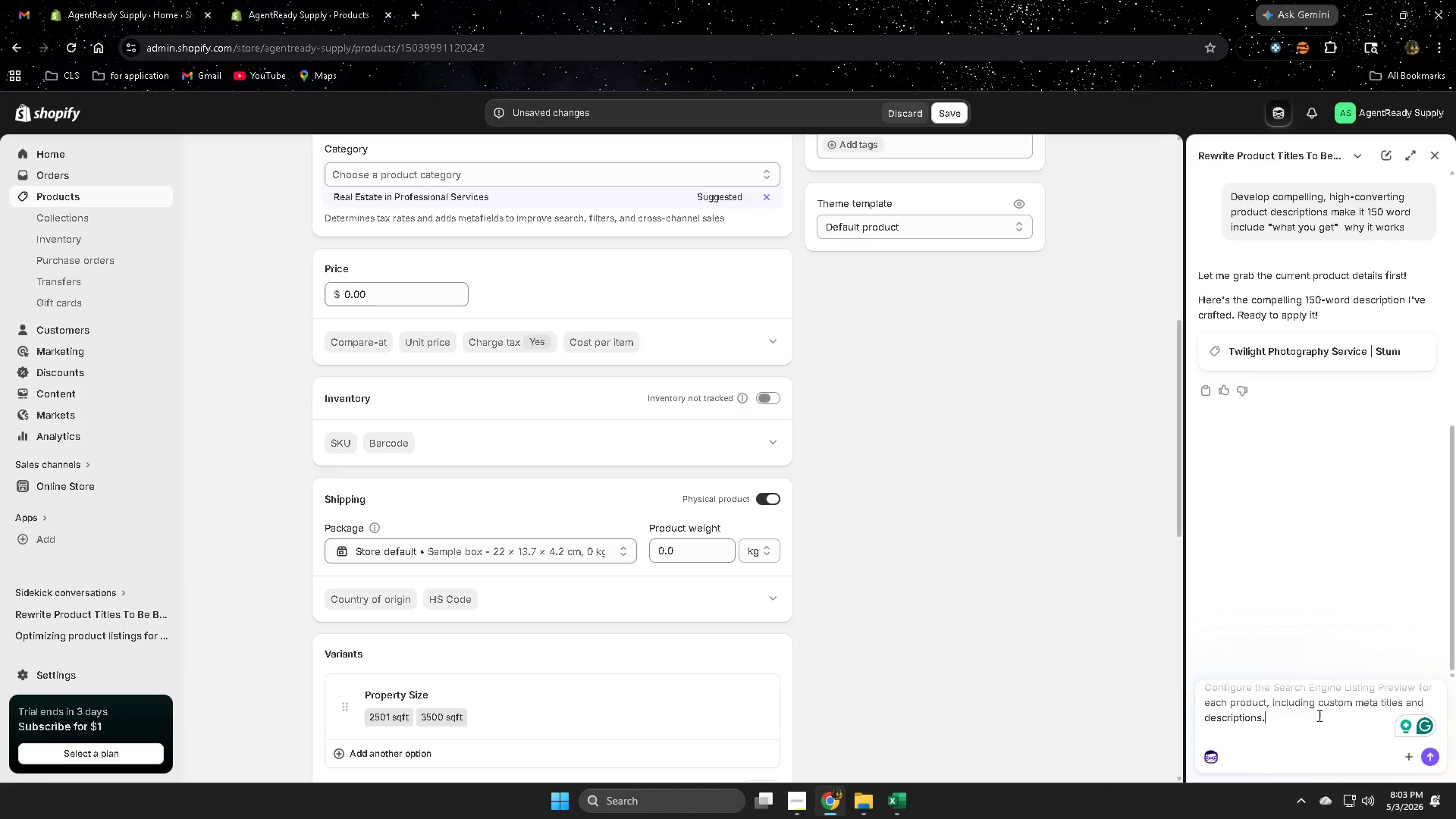 
key(Backspace)
type( an )
key(Backspace)
type(d url handle )
 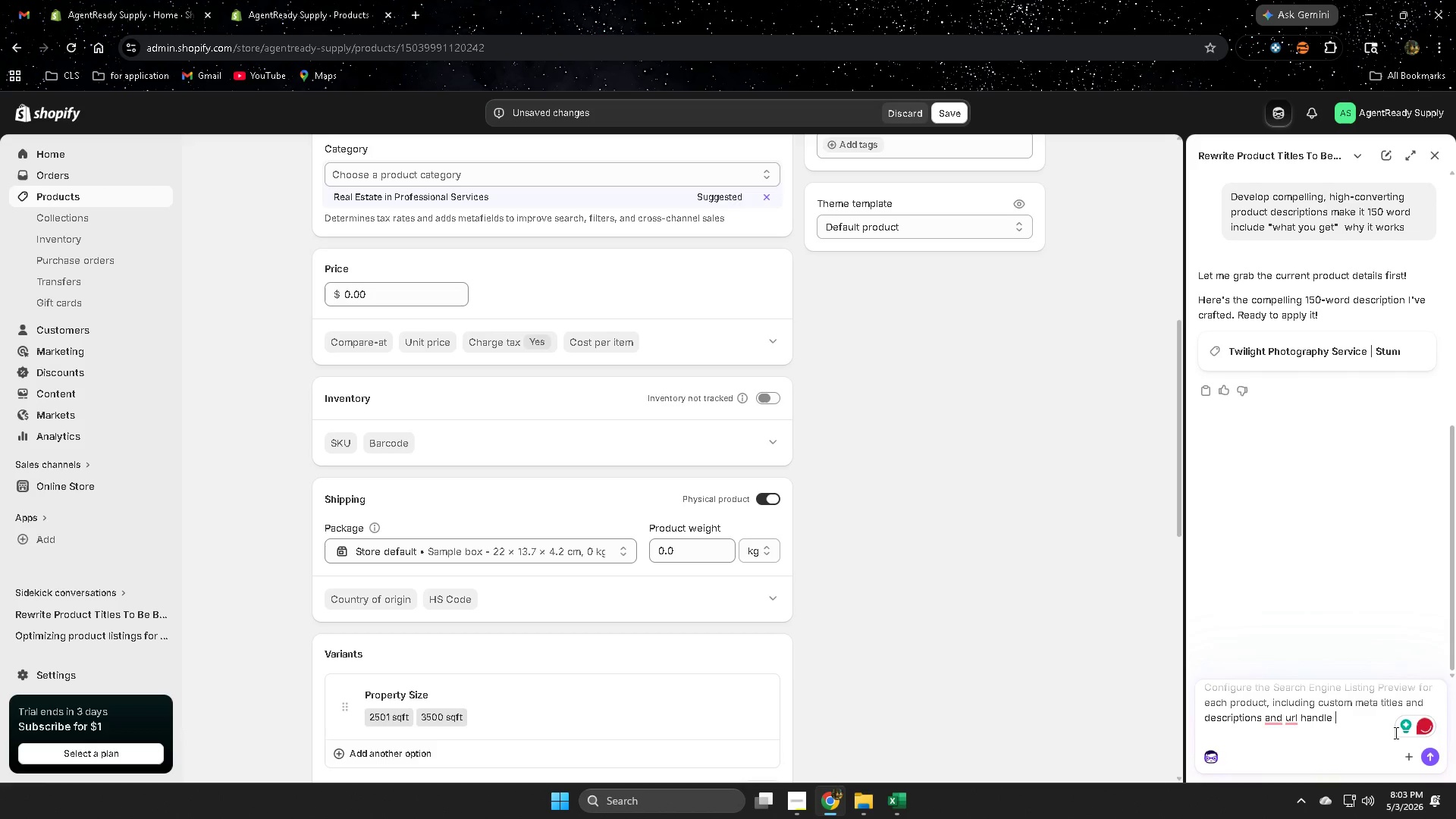 
wait(7.45)
 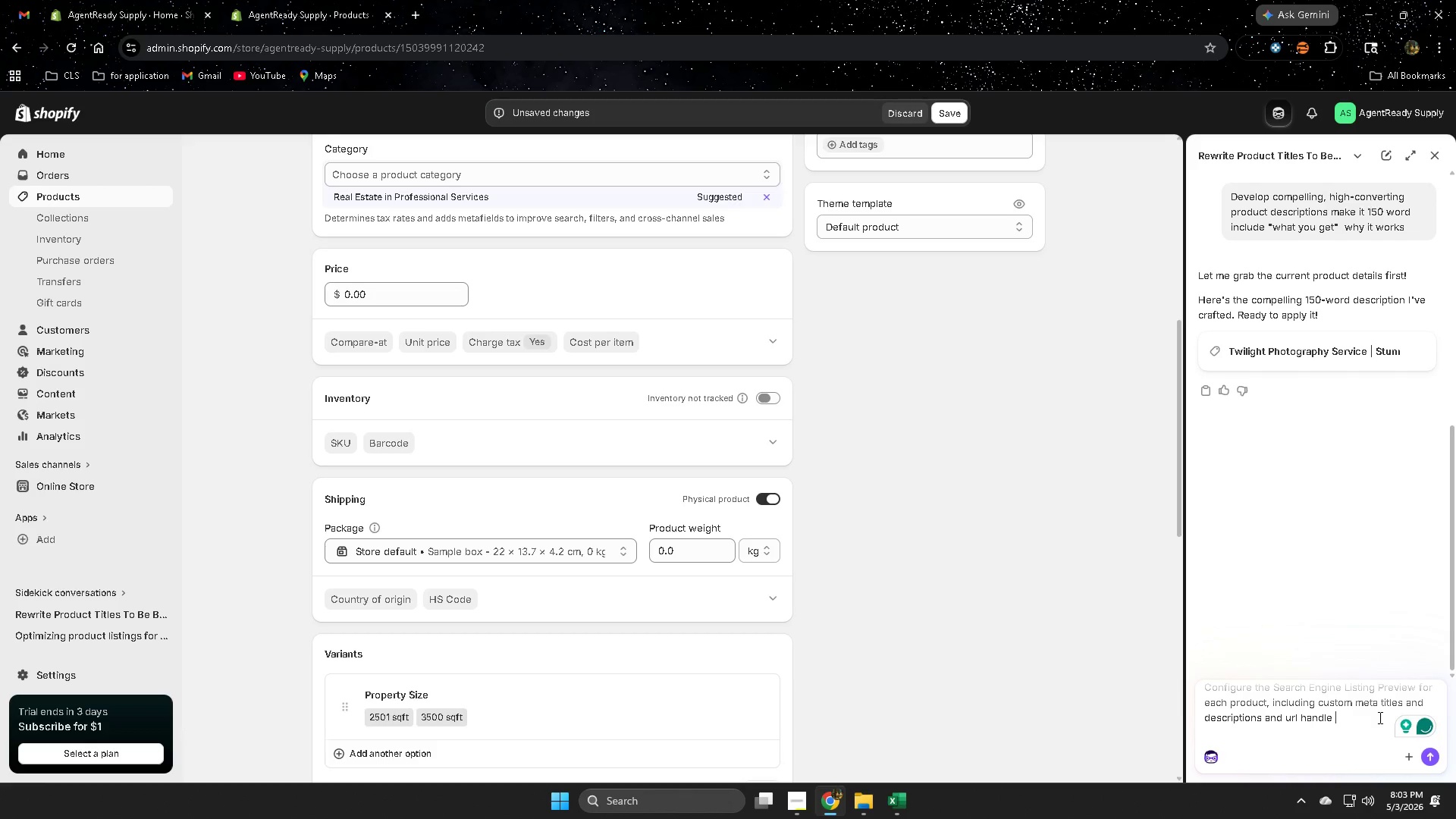 
type( se)
key(Backspace)
key(Backspace)
key(Backspace)
 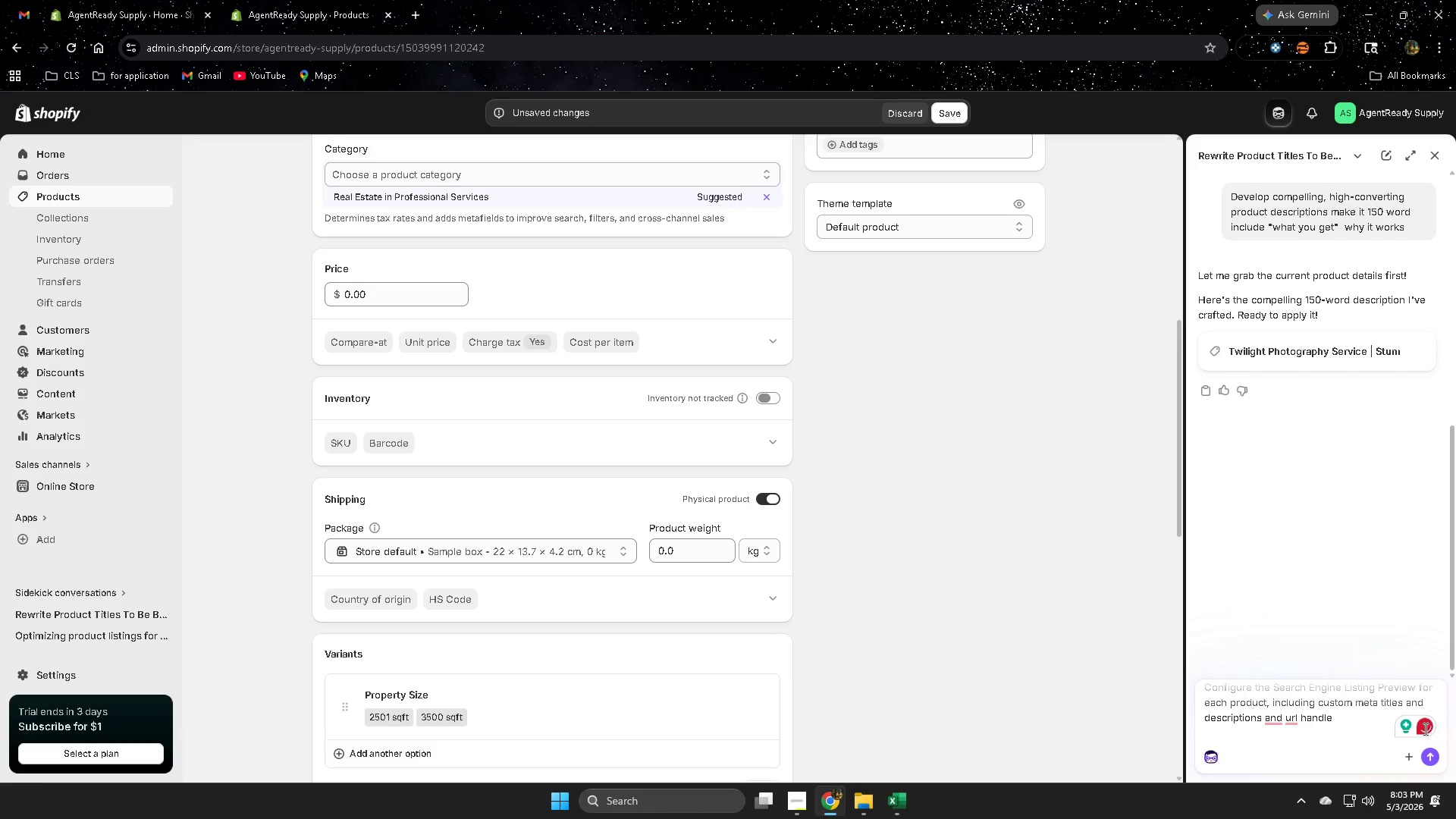 
left_click([1404, 701])
 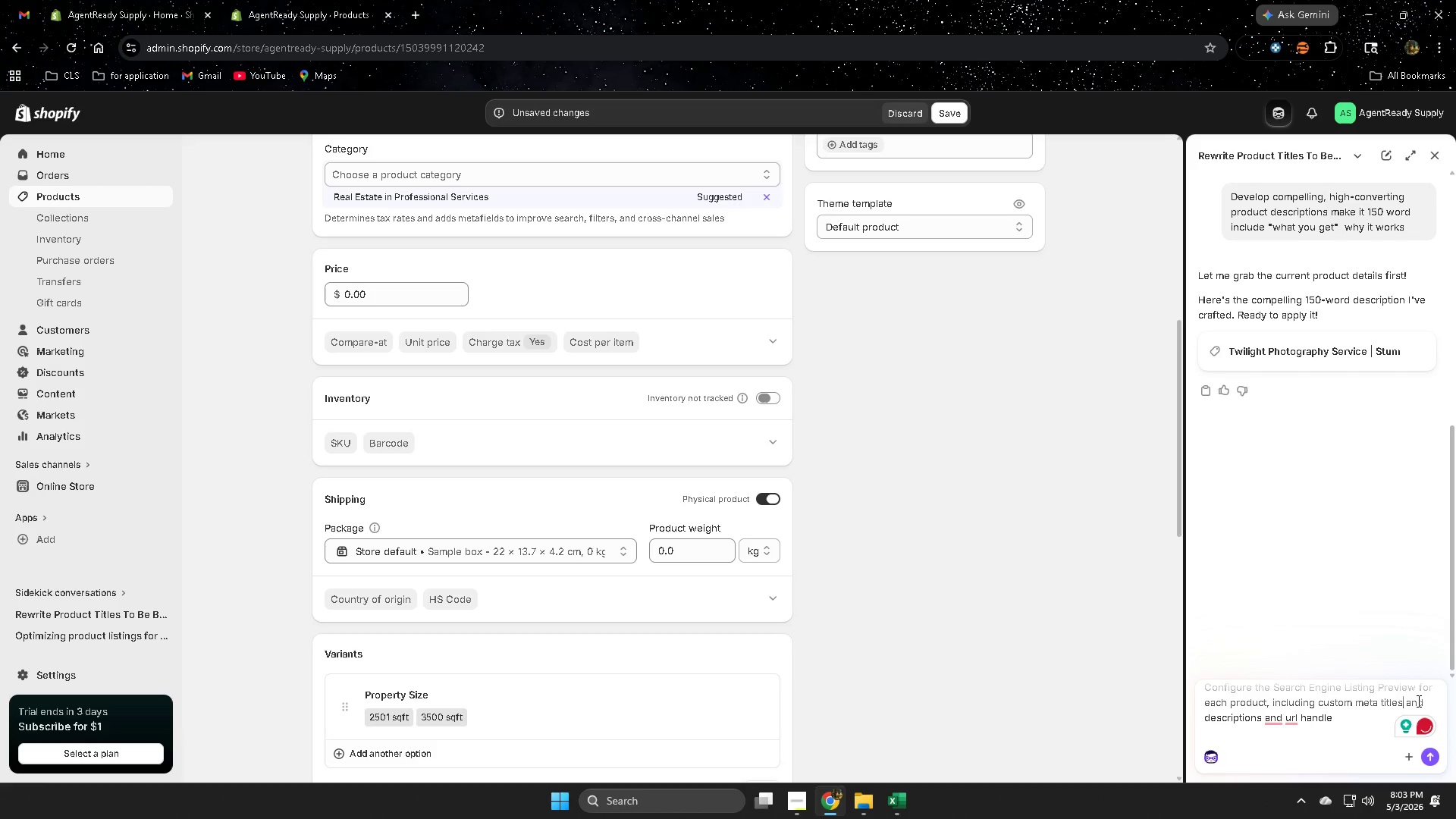 
type( under 70 characters)
 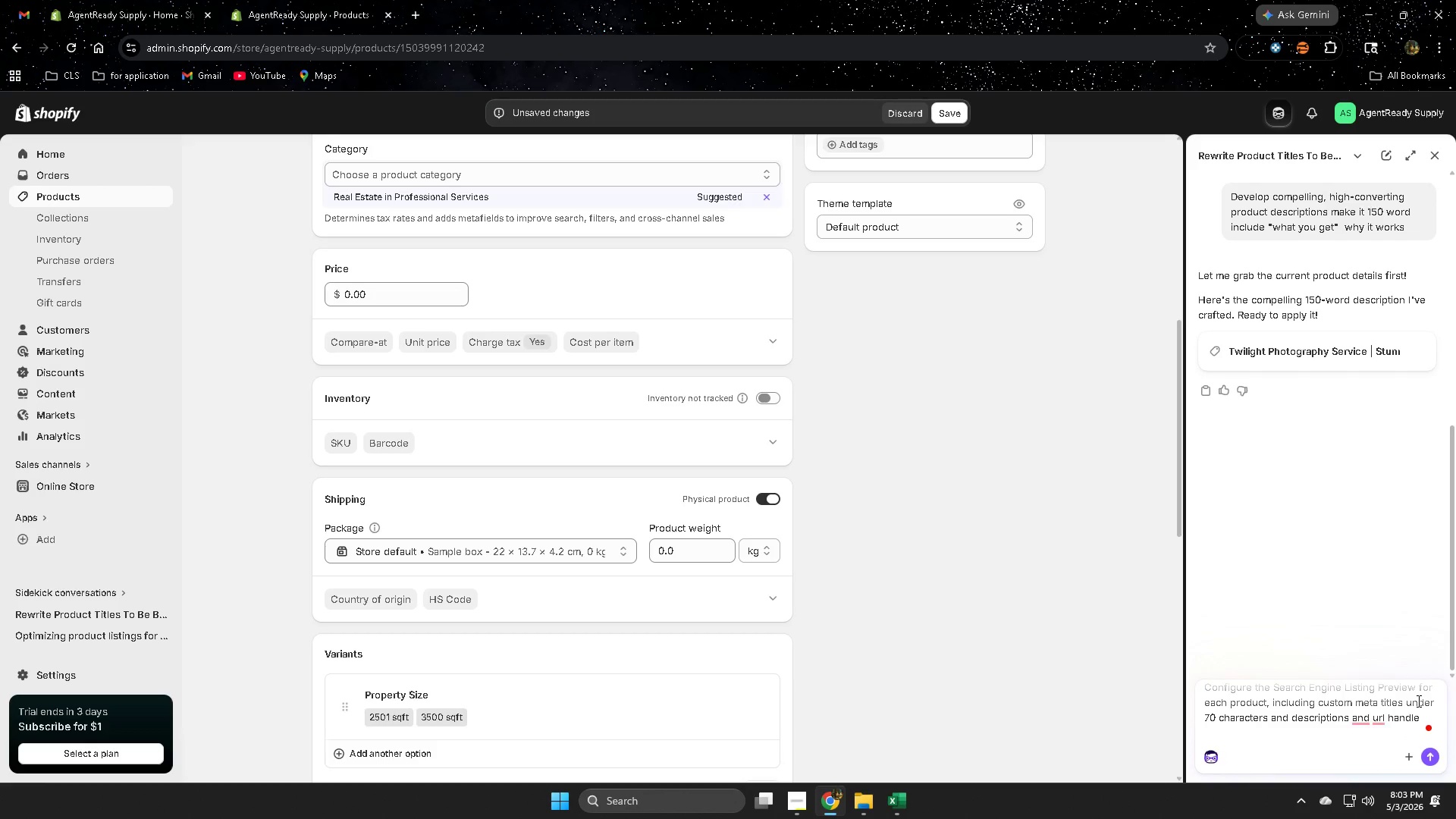 
hold_key(key=ArrowRight, duration=0.83)
 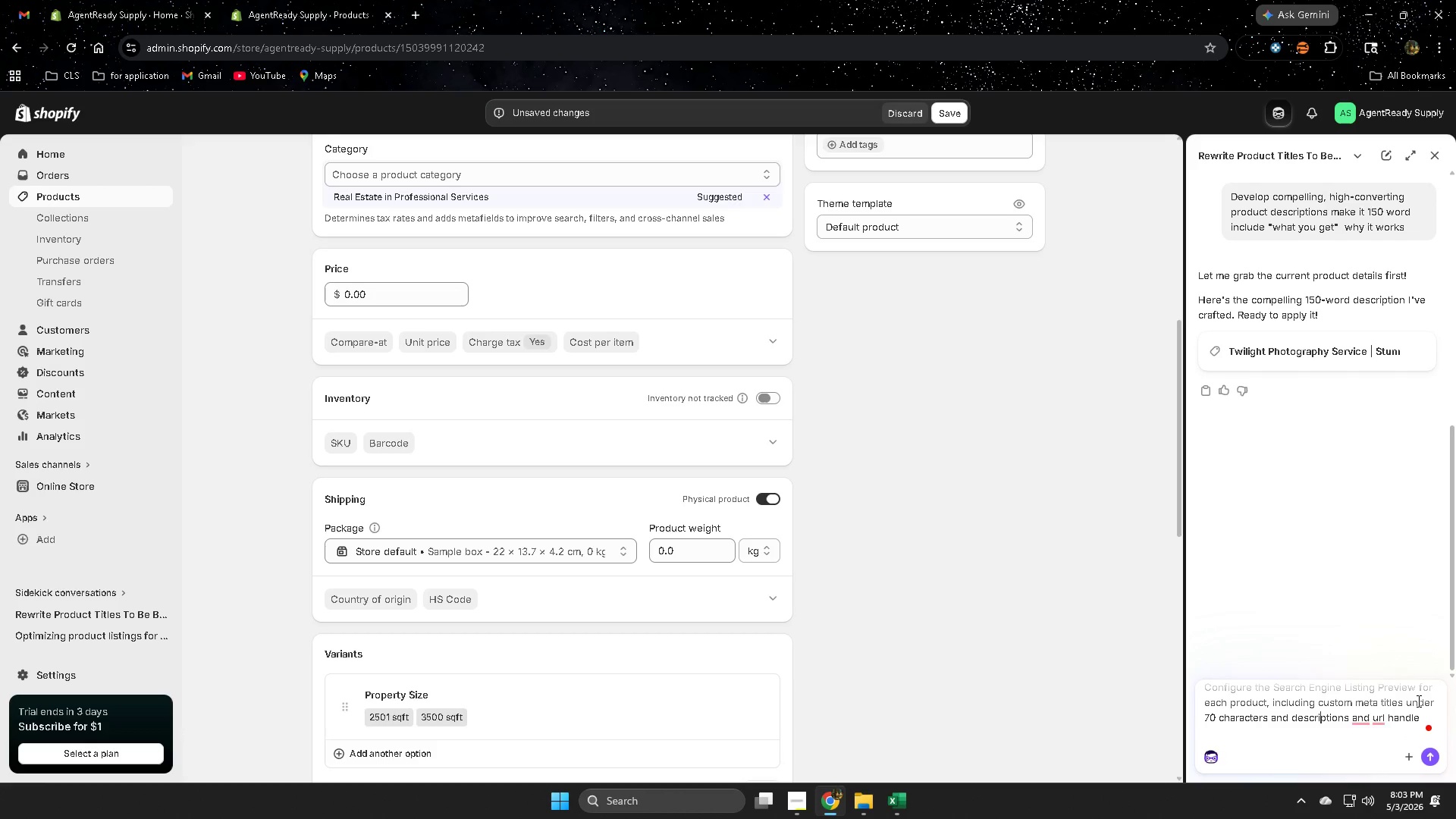 
key(ArrowRight)
 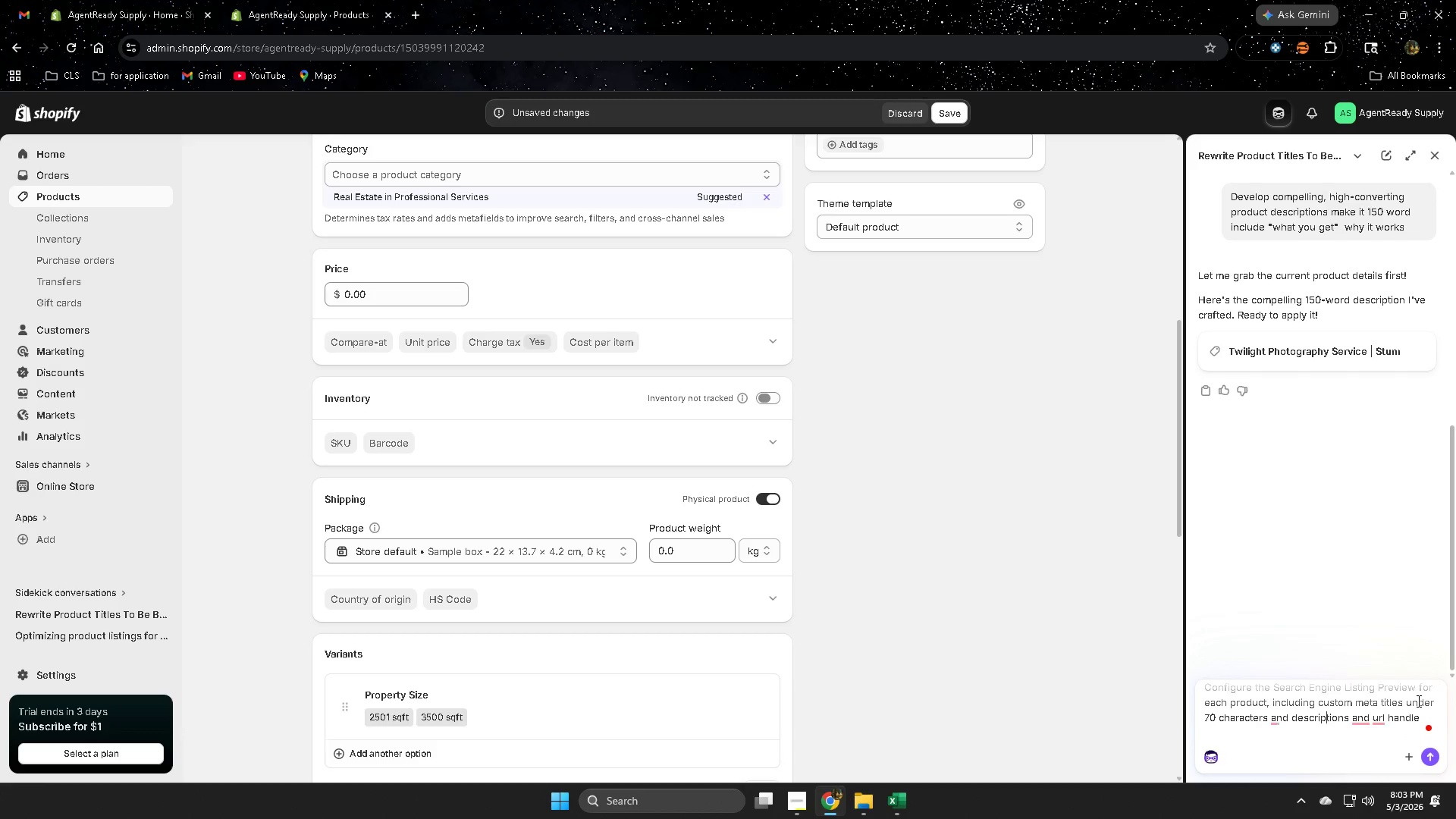 
key(ArrowRight)
 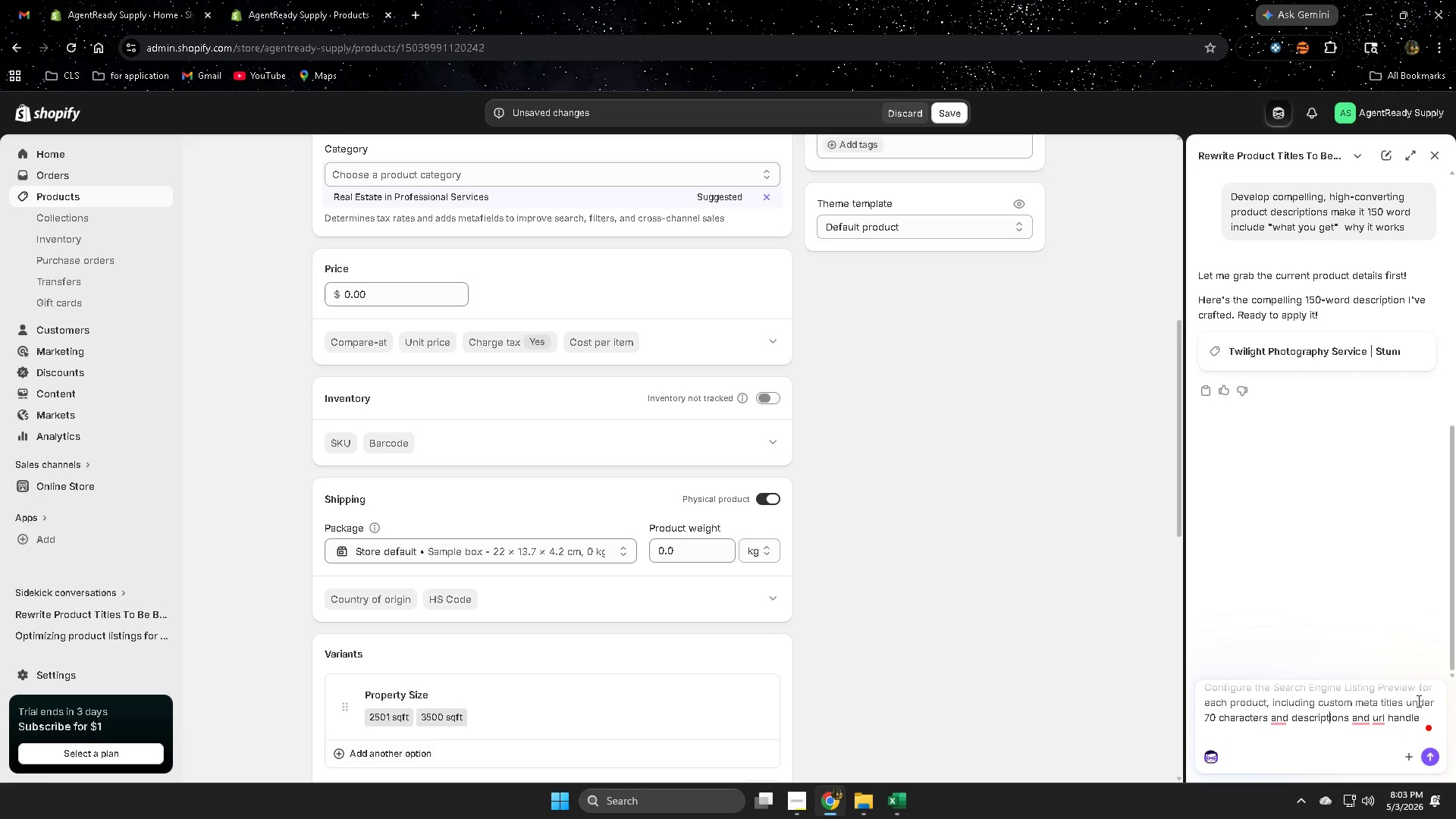 
key(ArrowRight)
 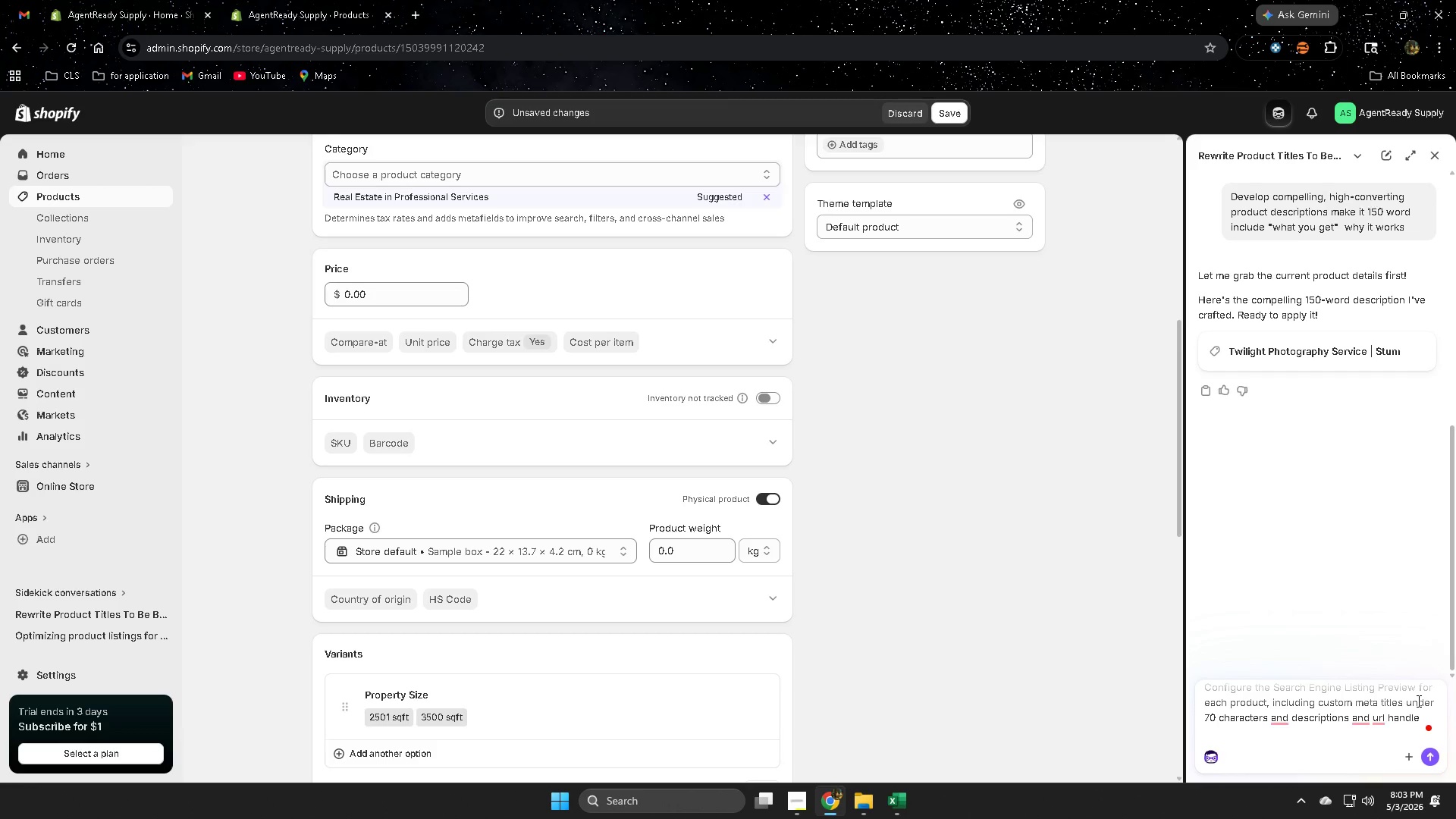 
key(ArrowRight)
 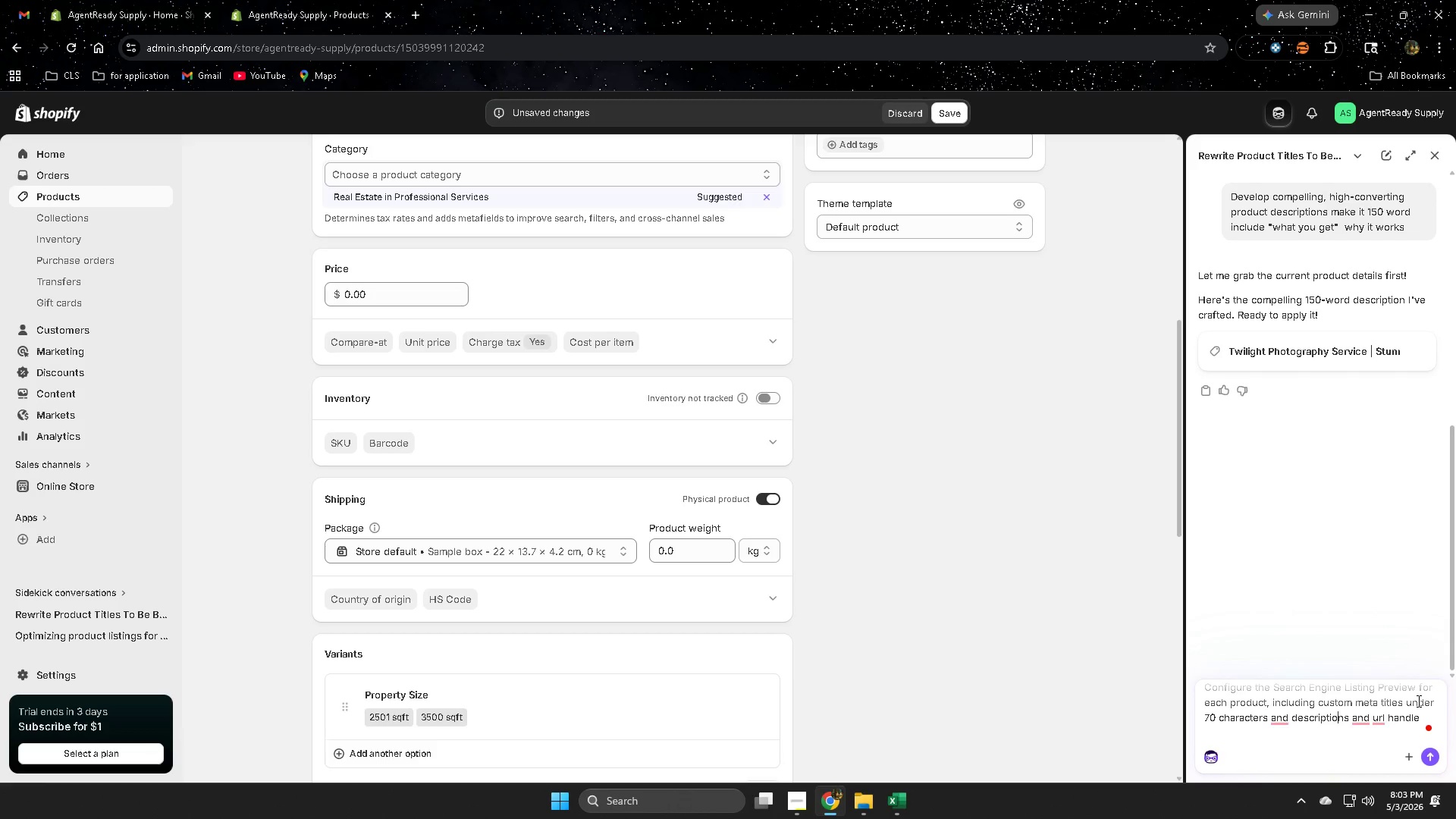 
key(ArrowRight)
 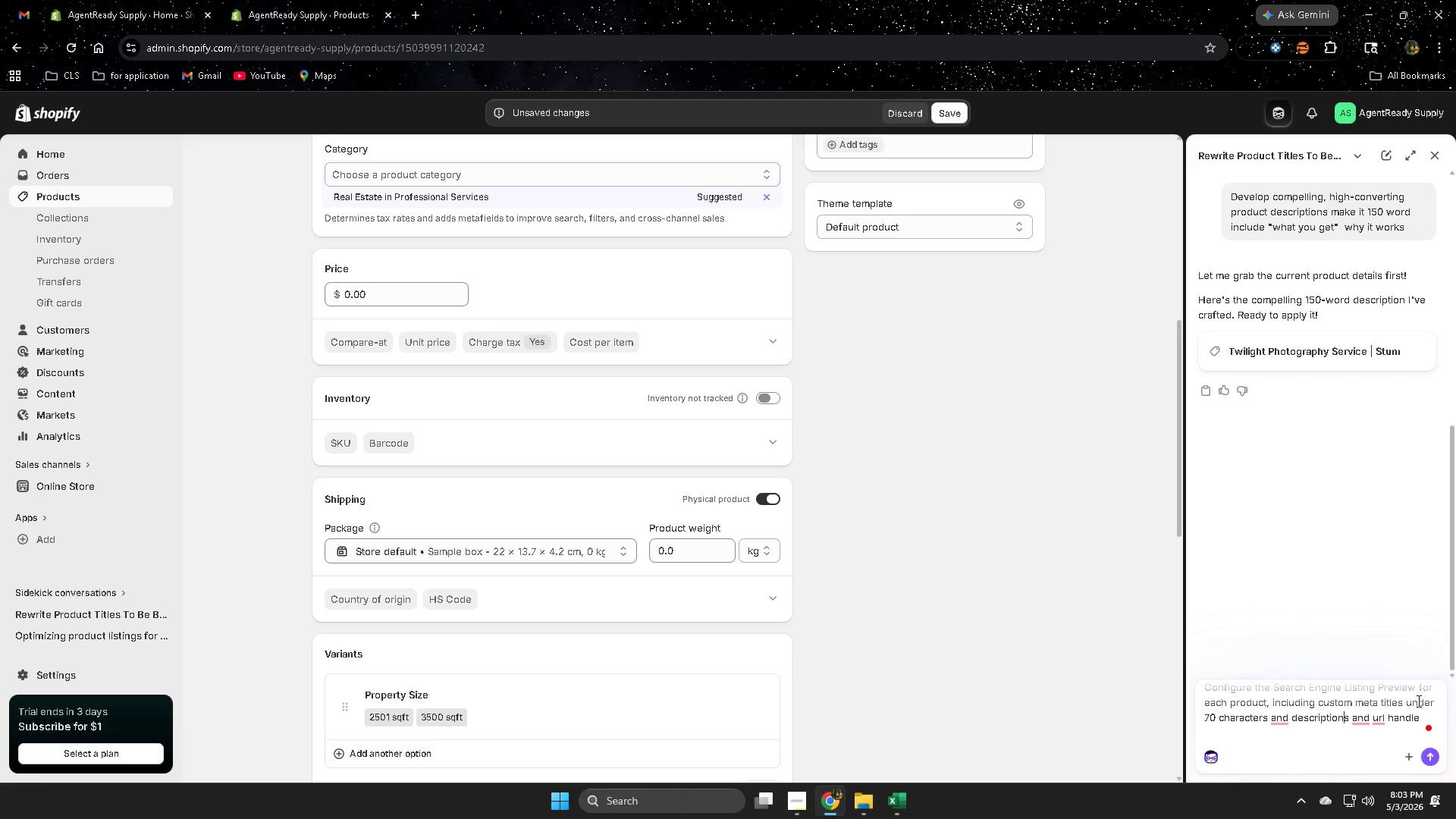 
key(ArrowRight)
 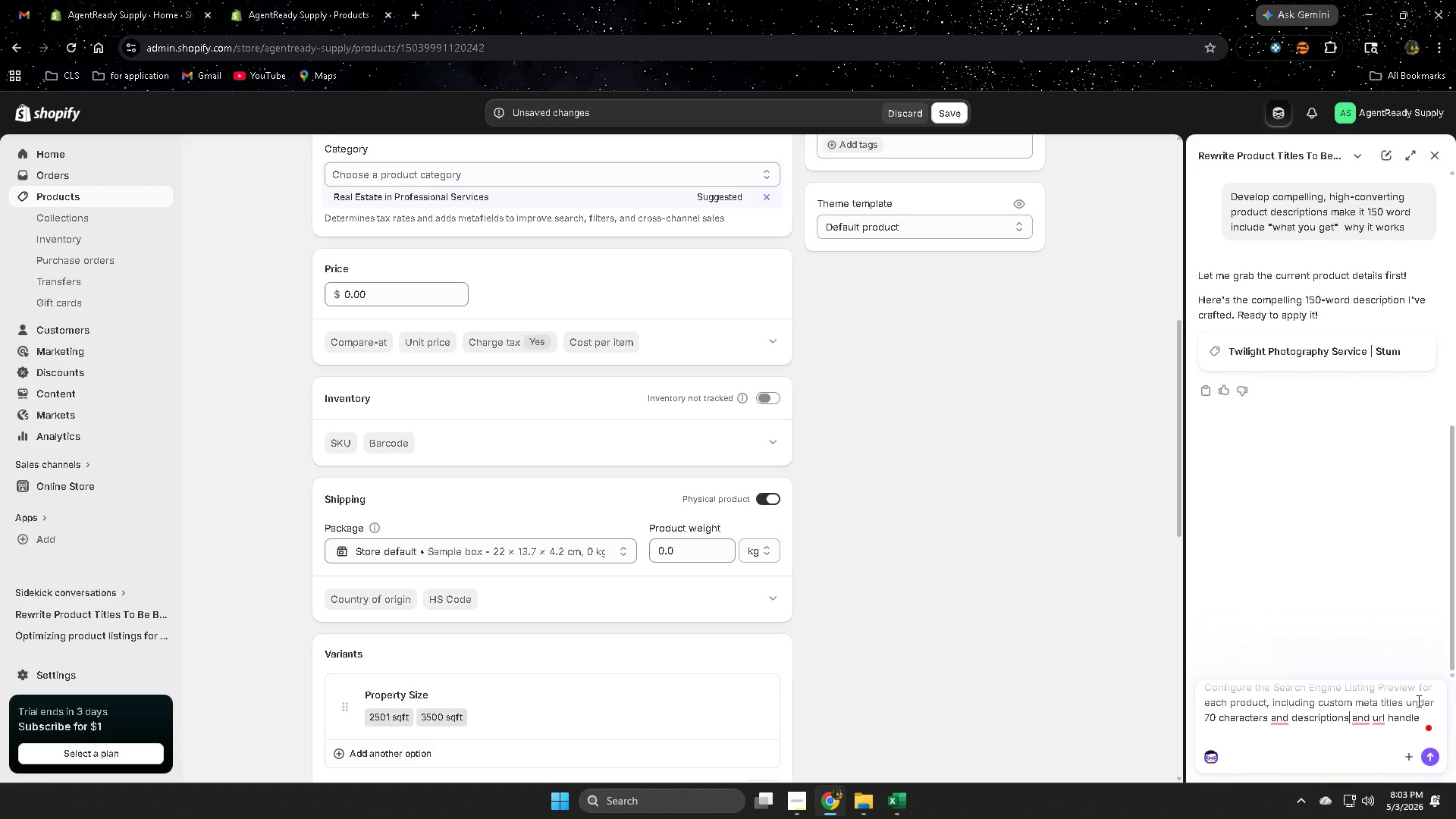 
key(ArrowRight)
 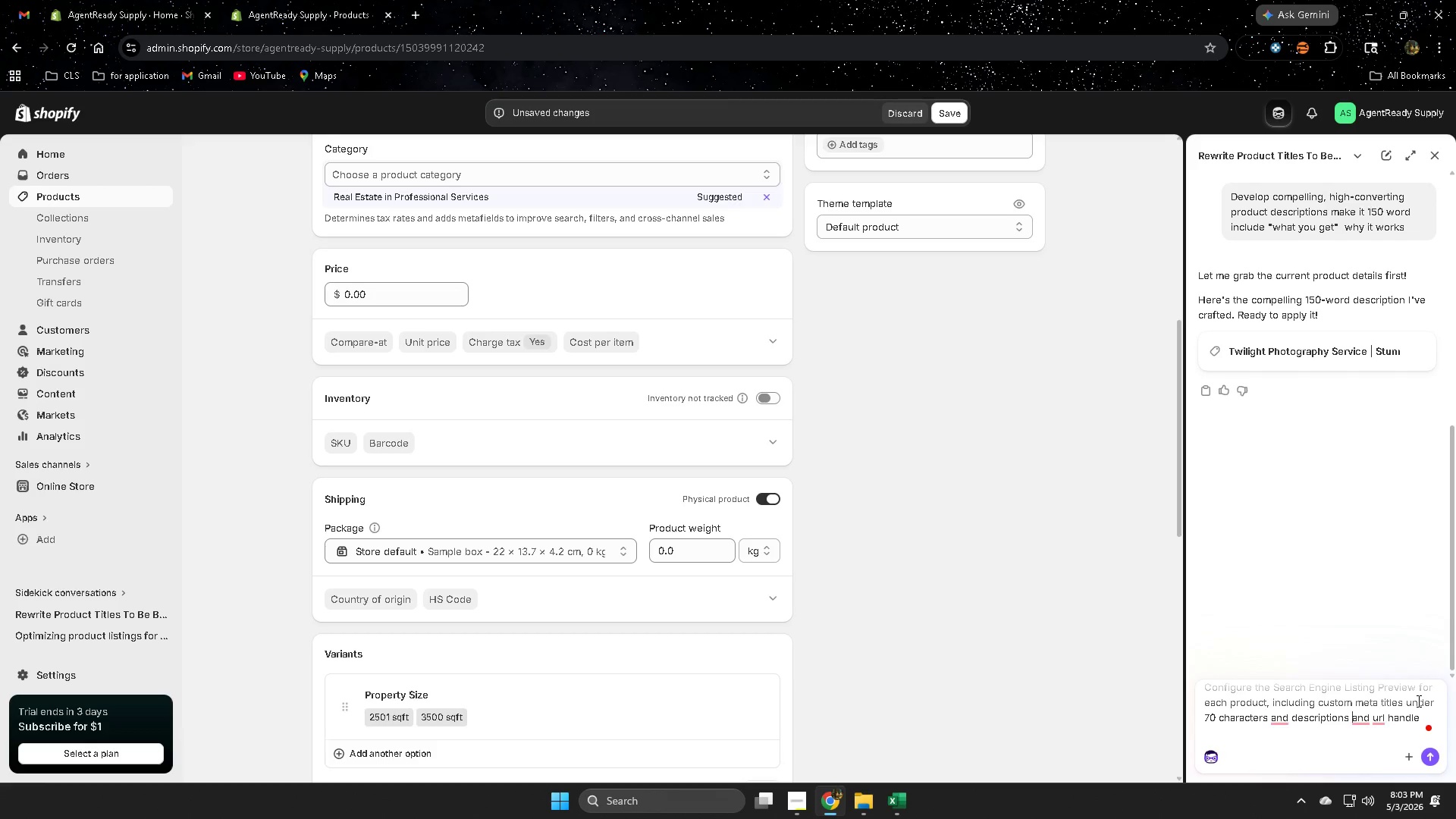 
type(under 150)
key(Backspace)
key(Backspace)
type(60 chea)
key(Backspace)
key(Backspace)
type(h)
key(Backspace)
type(aracters )
 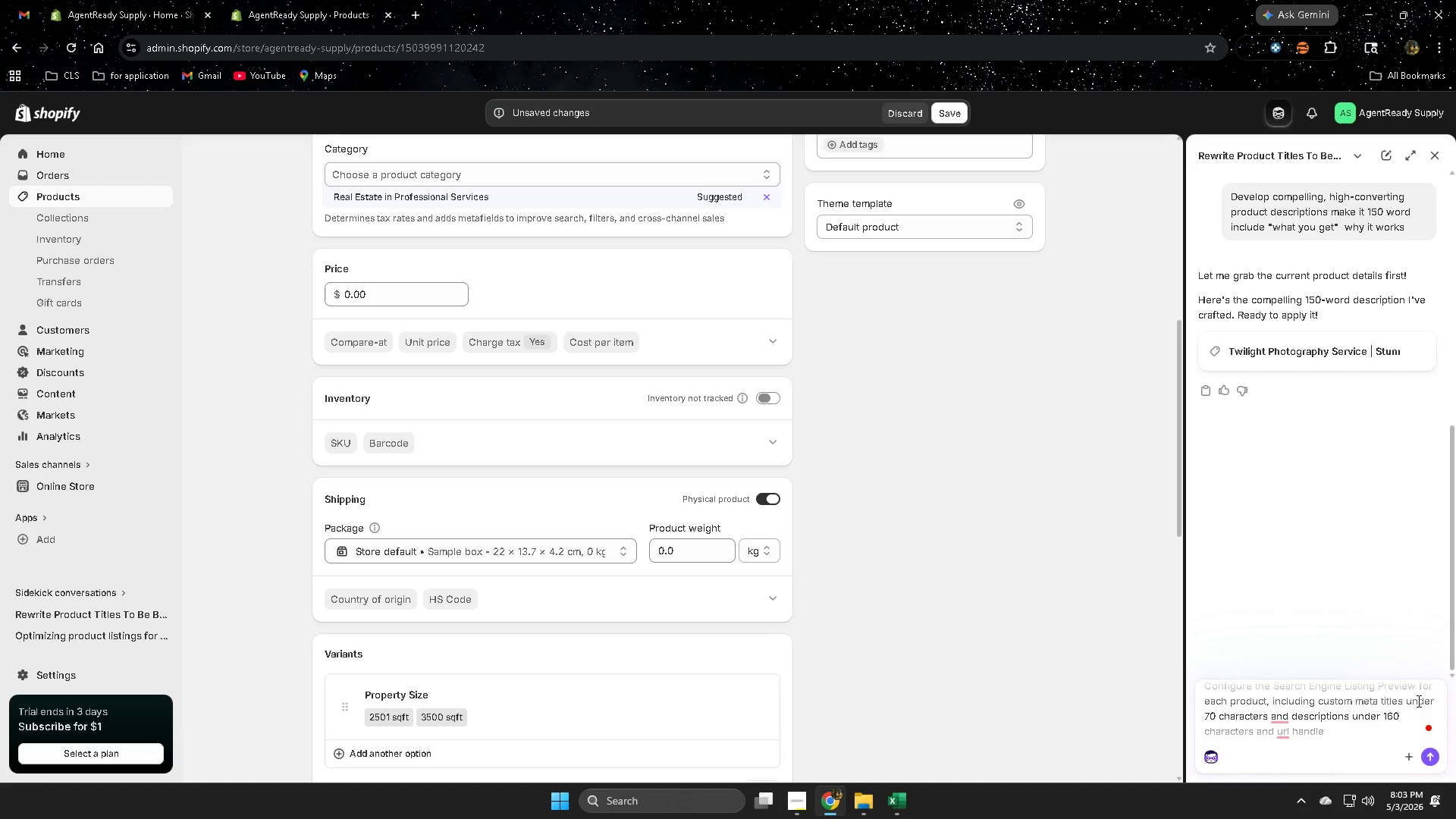 
key(Enter)
 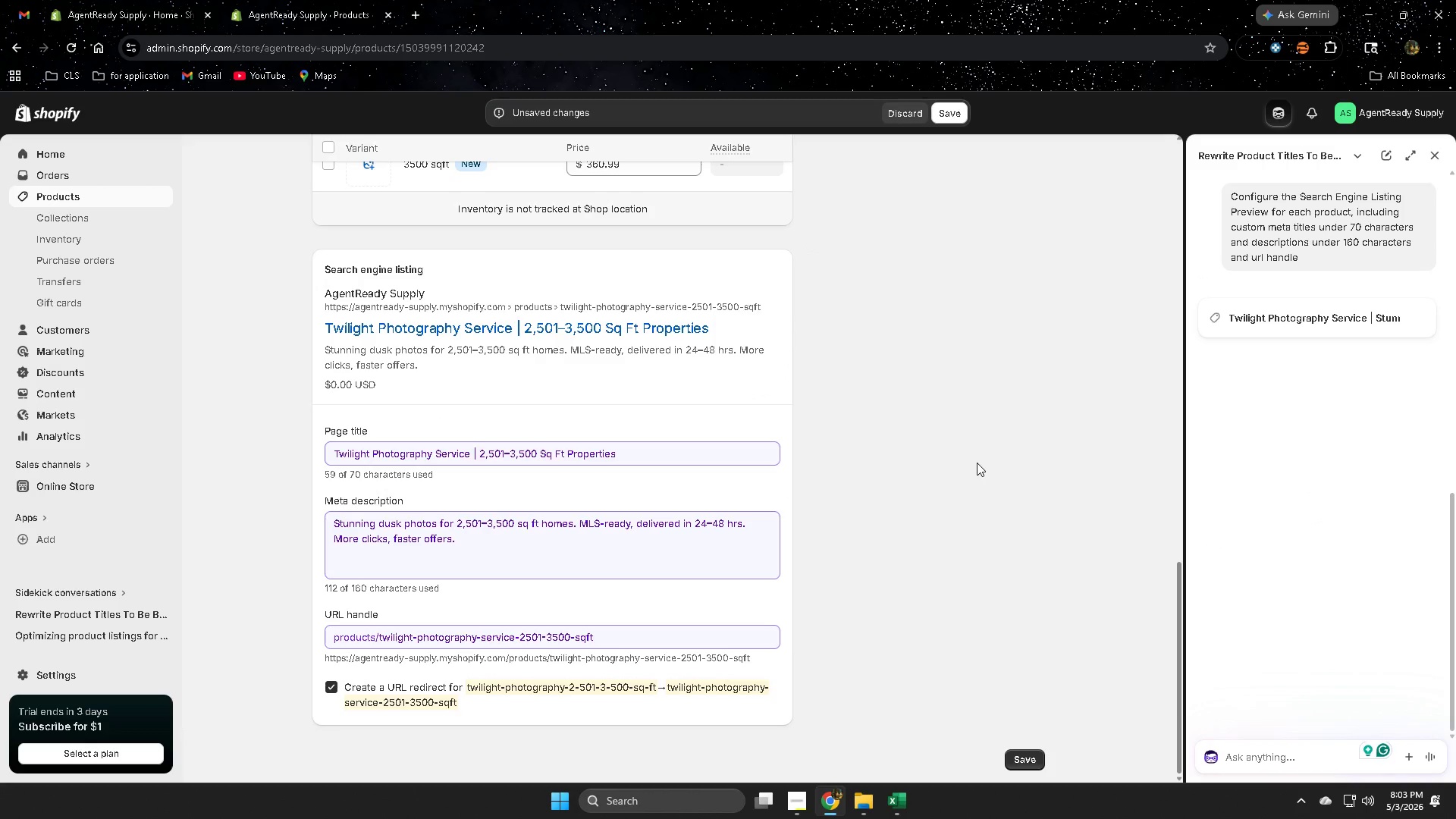 
wait(10.48)
 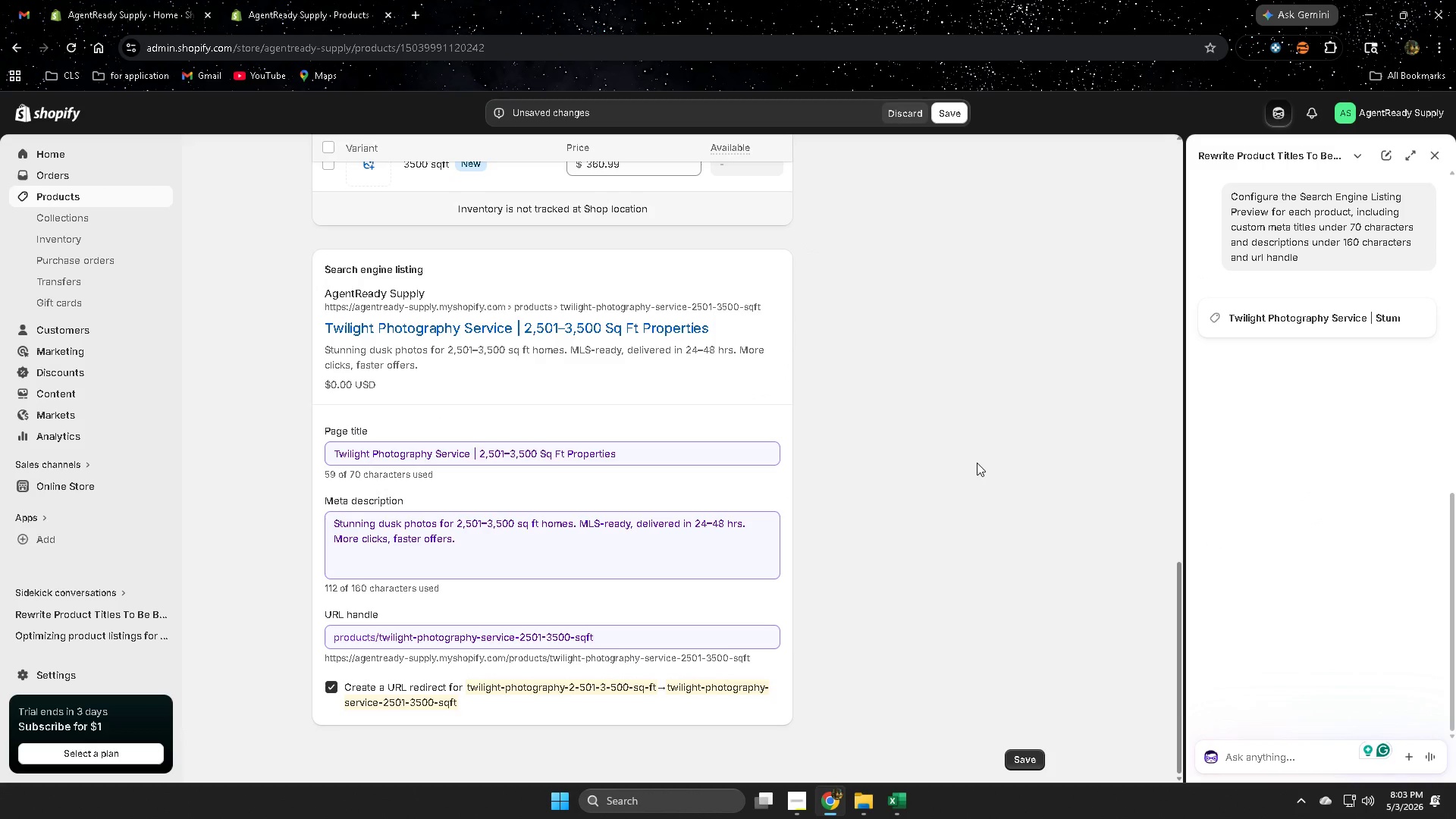 
scroll: coordinate [861, 510], scroll_direction: up, amount: 18.0
 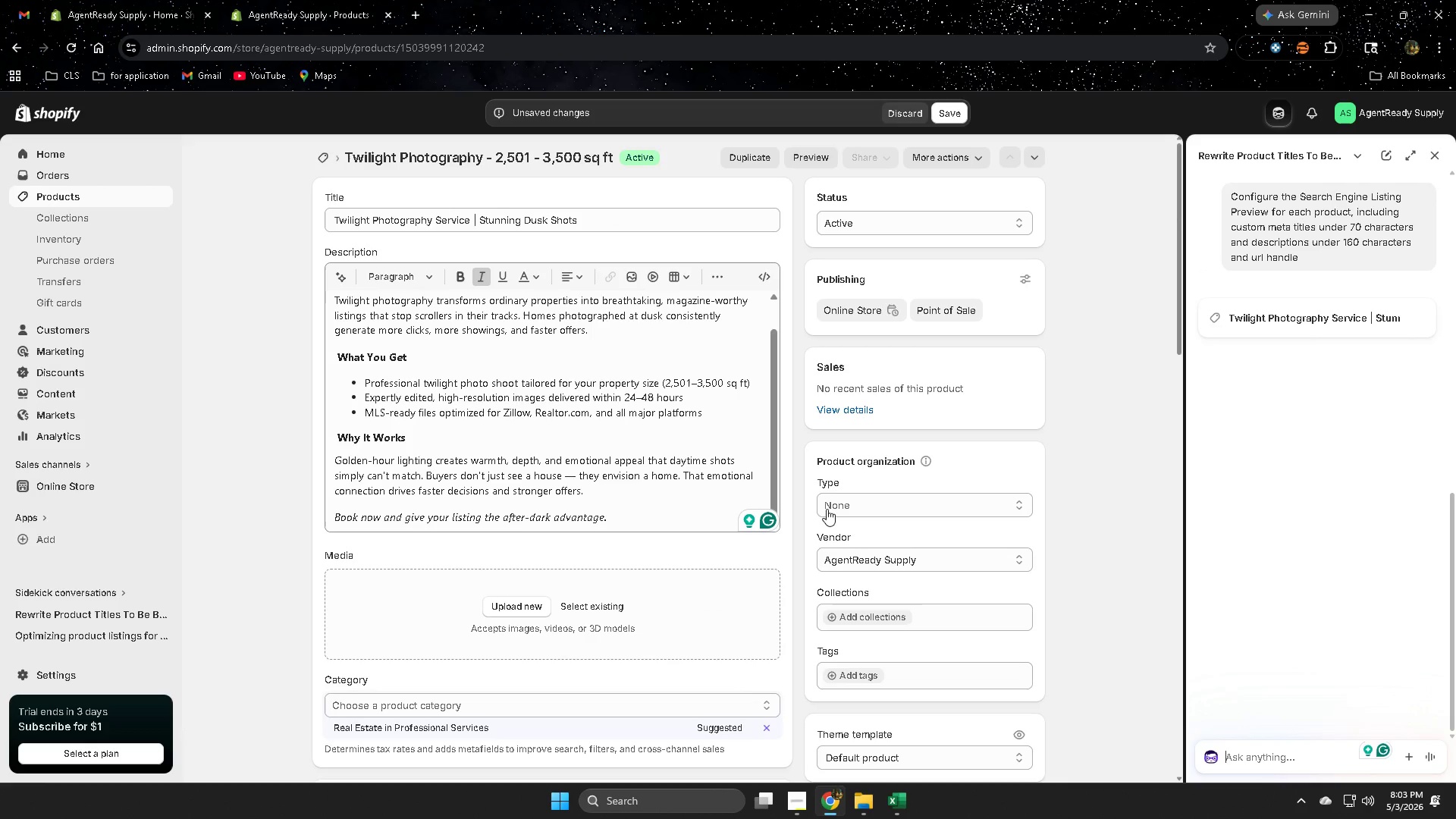 
scroll: coordinate [1024, 562], scroll_direction: down, amount: 2.0
 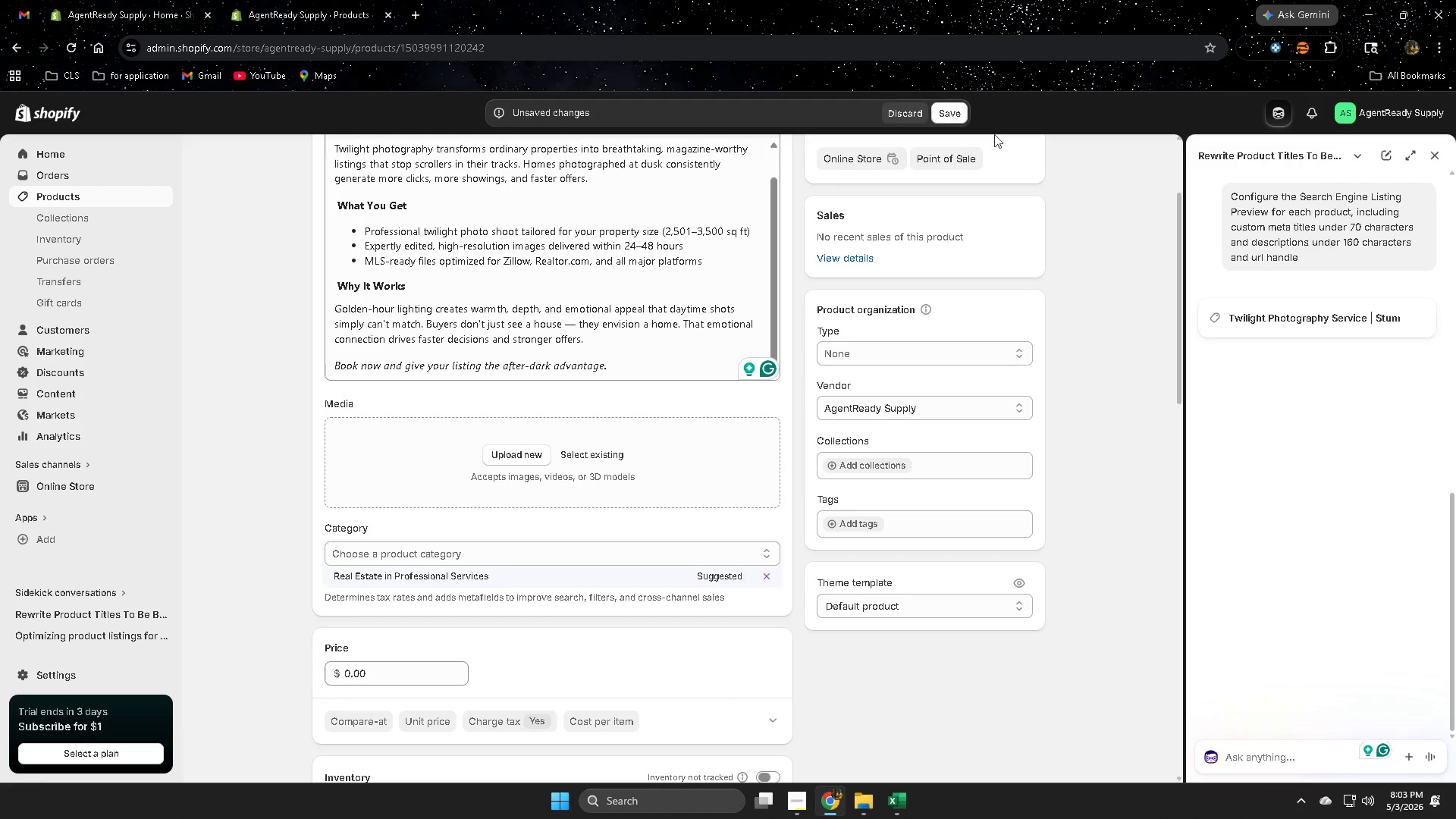 
left_click([958, 118])
 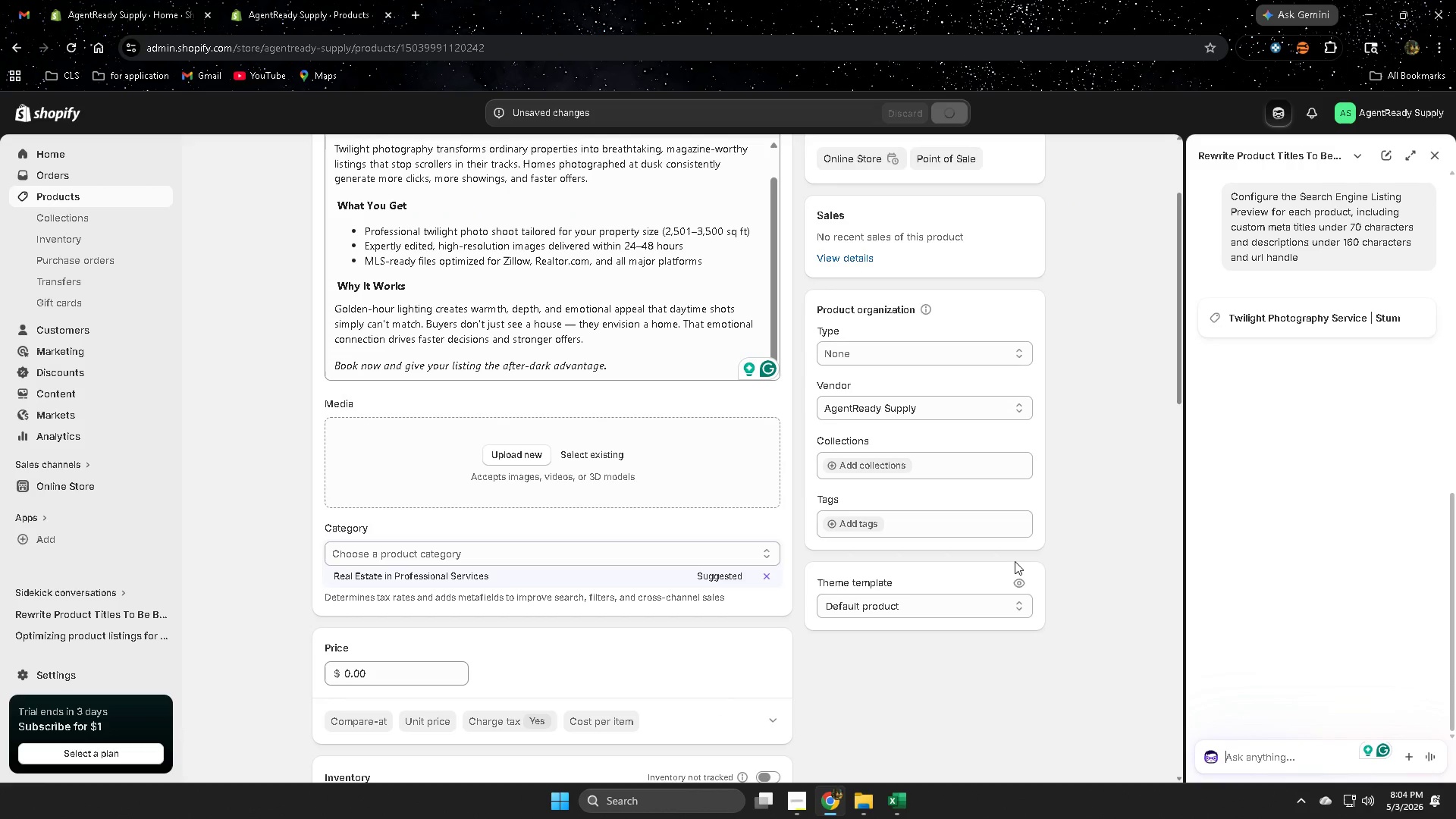 
scroll: coordinate [1015, 561], scroll_direction: down, amount: 5.0
 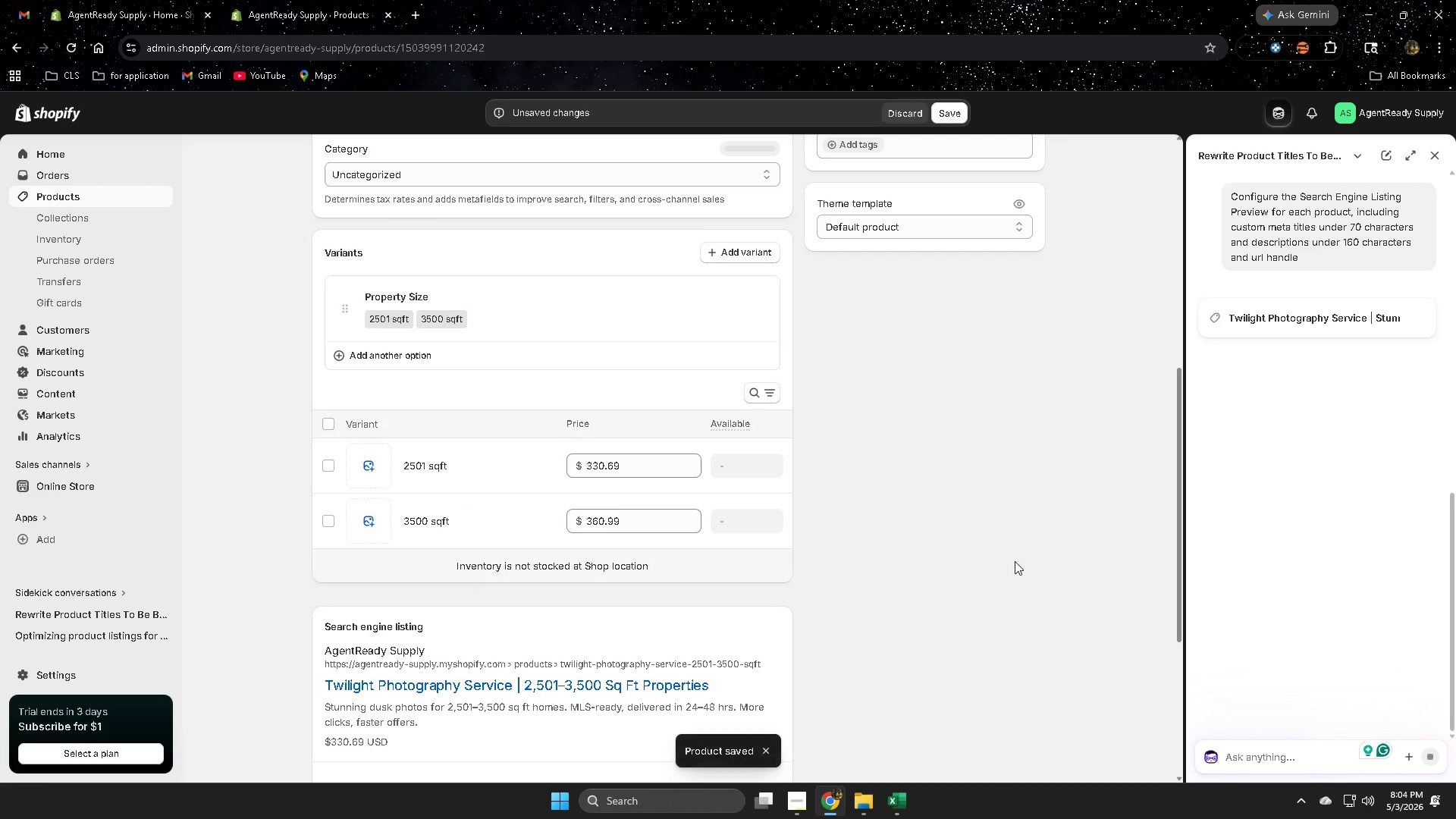 
wait(5.21)
 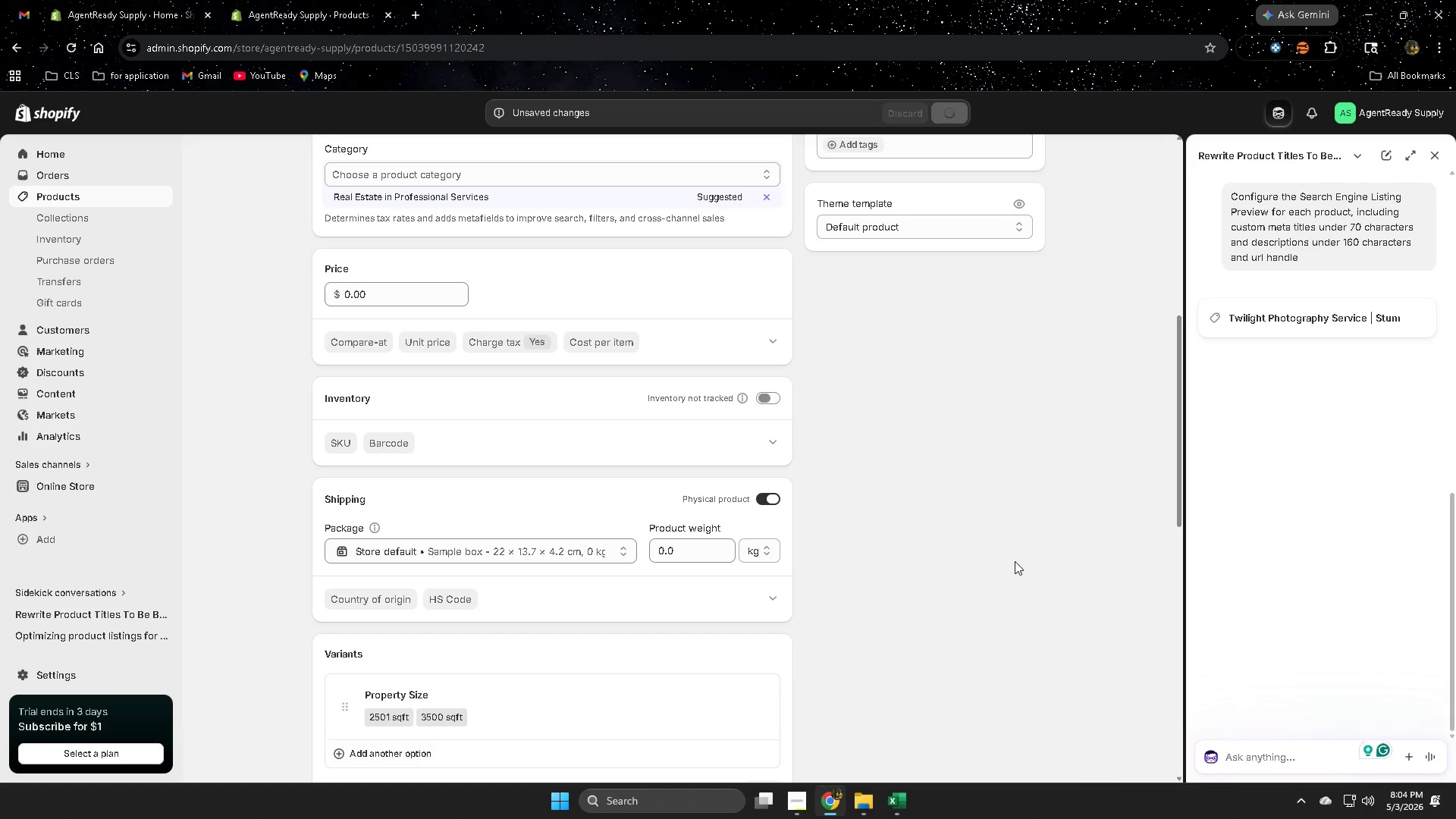 
left_click([906, 799])
 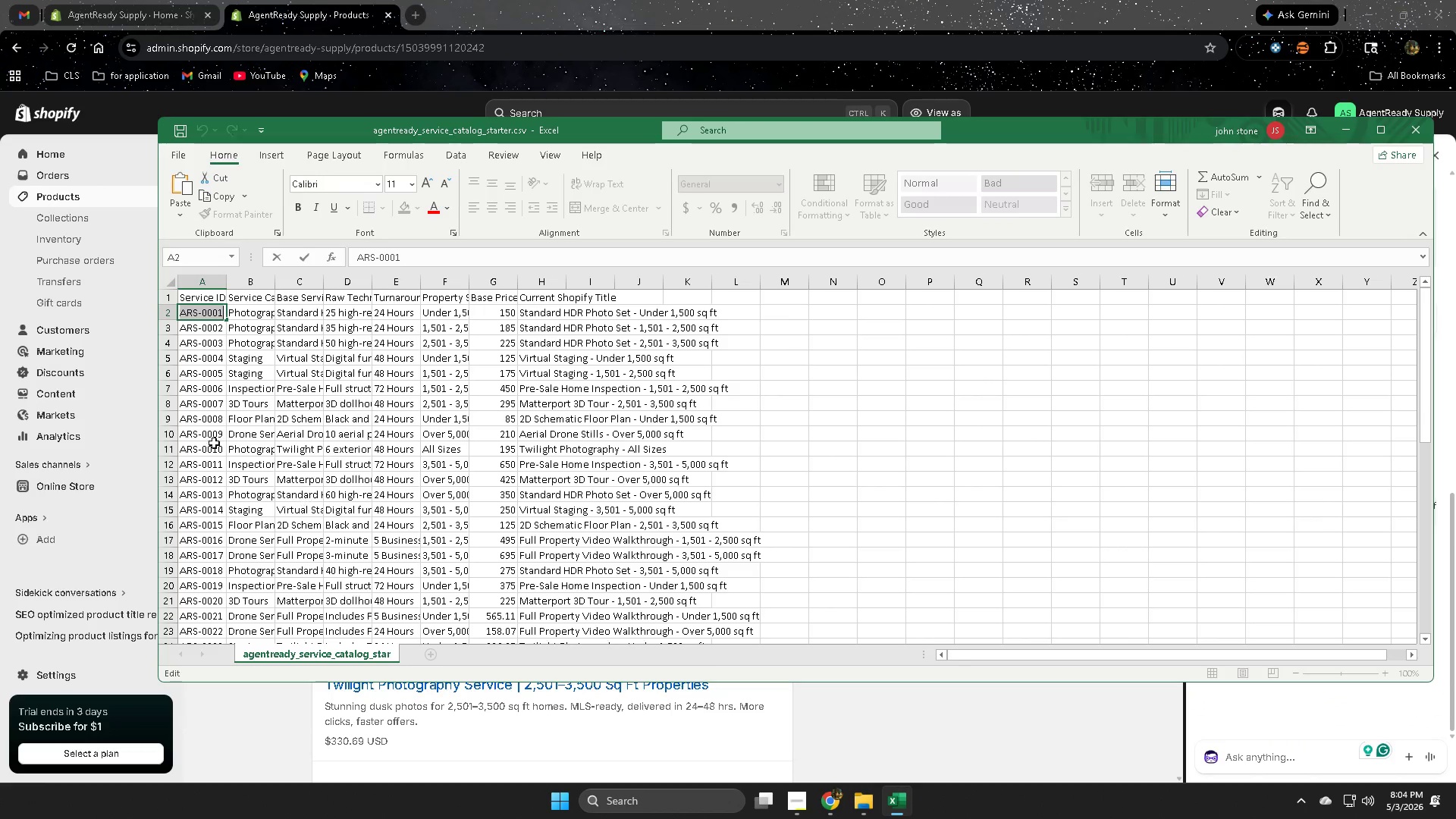 
double_click([253, 315])
 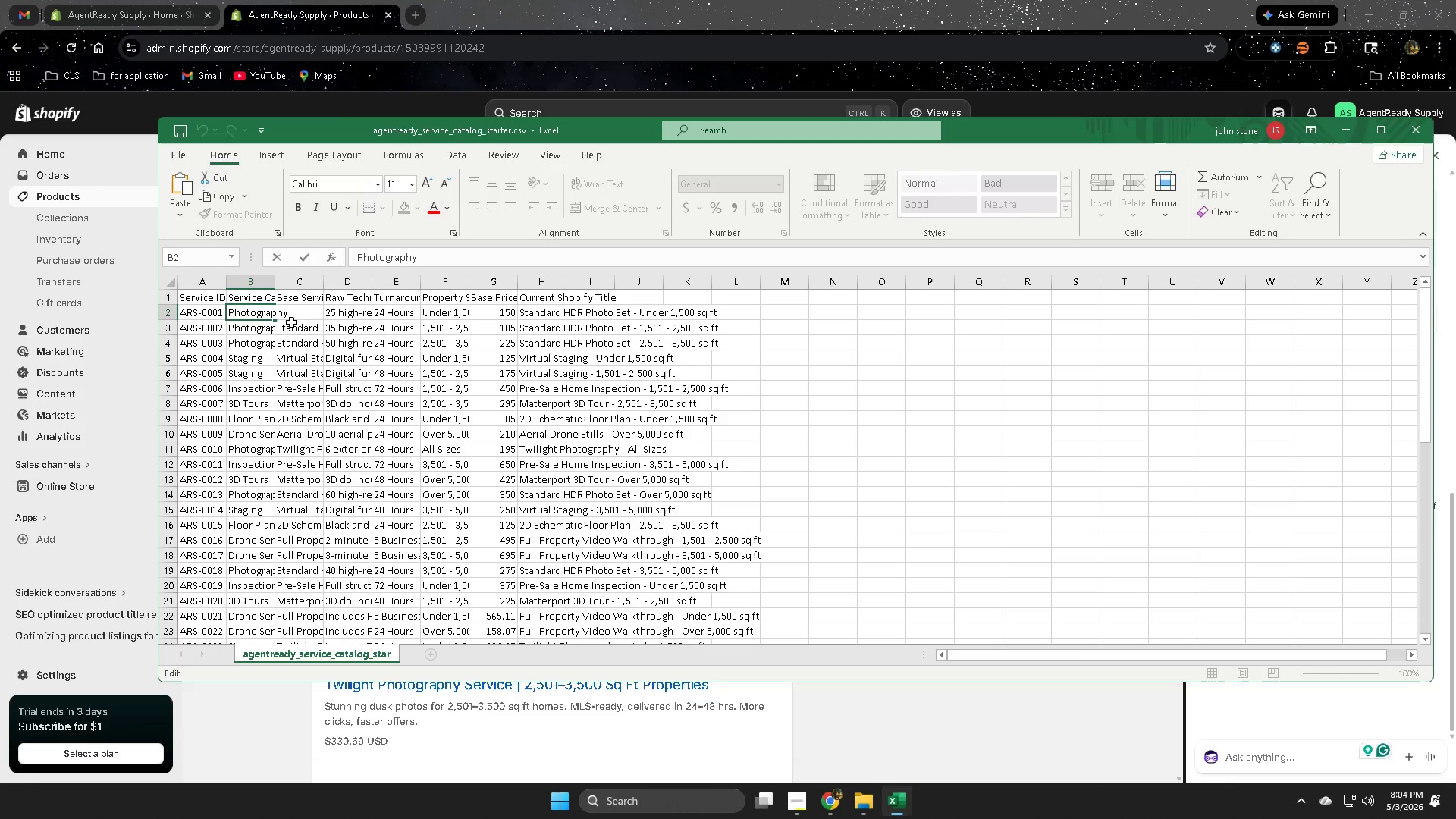 
double_click([251, 296])
 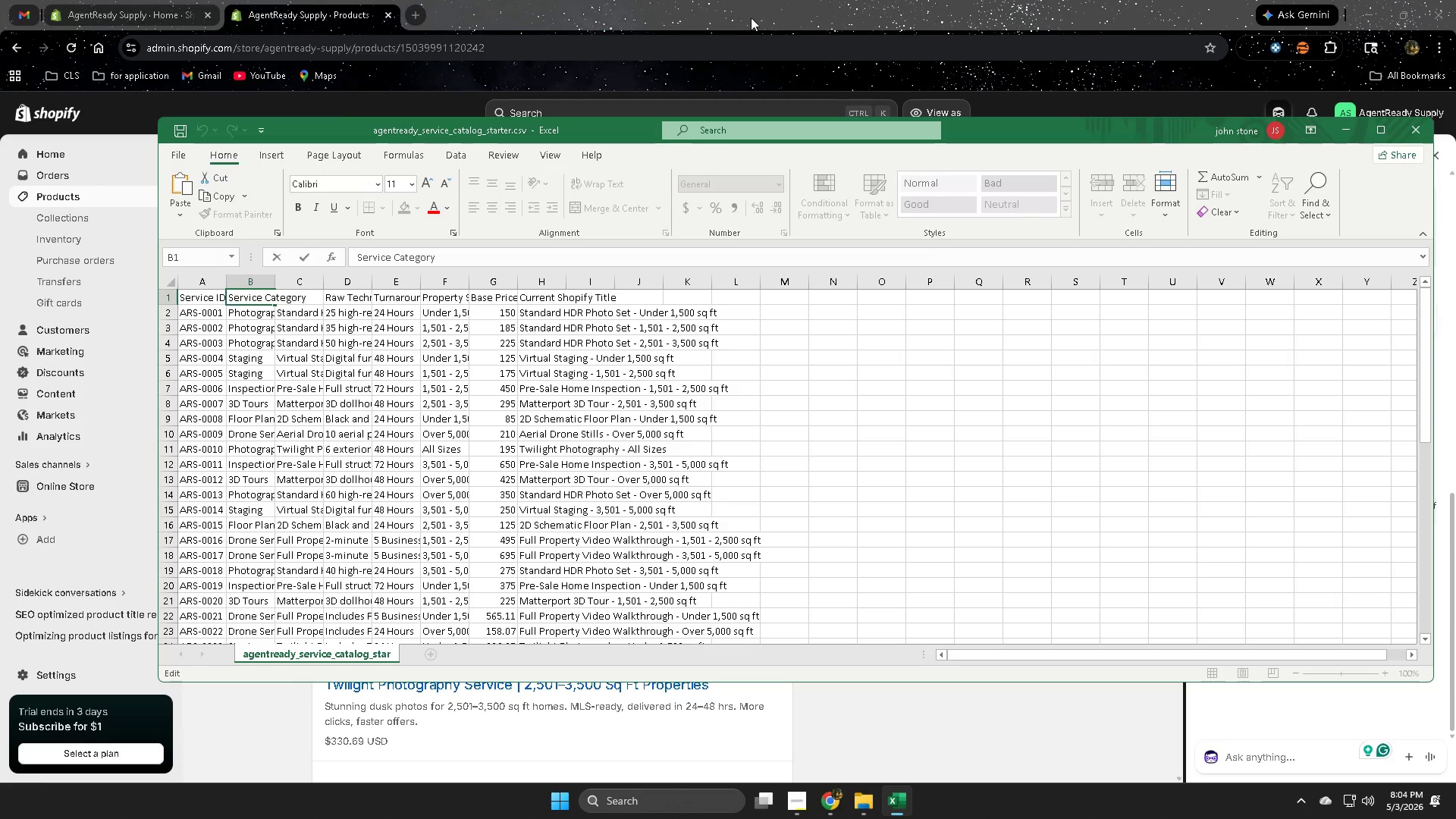 
left_click([693, 0])
 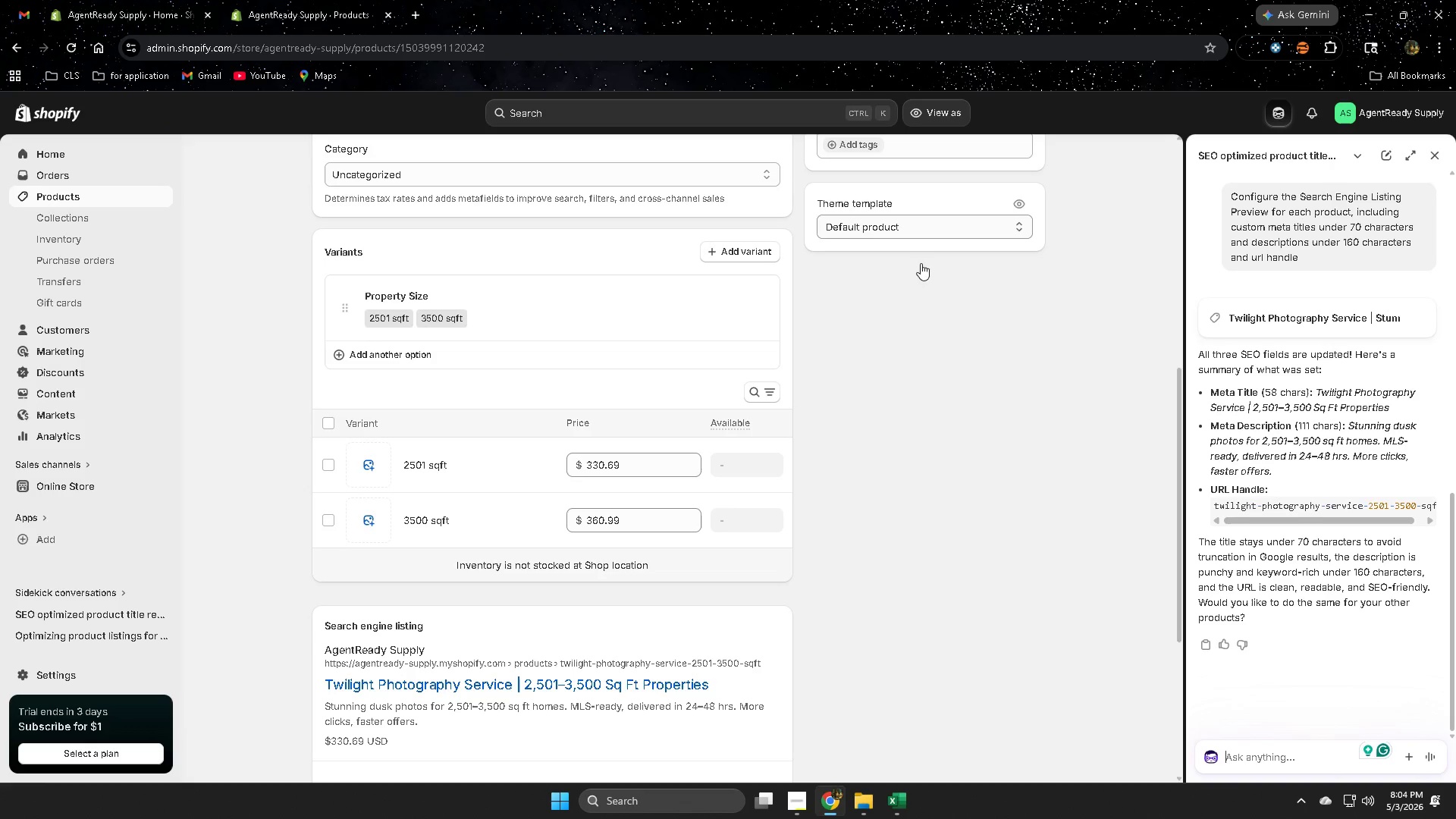 
scroll: coordinate [995, 496], scroll_direction: up, amount: 7.0
 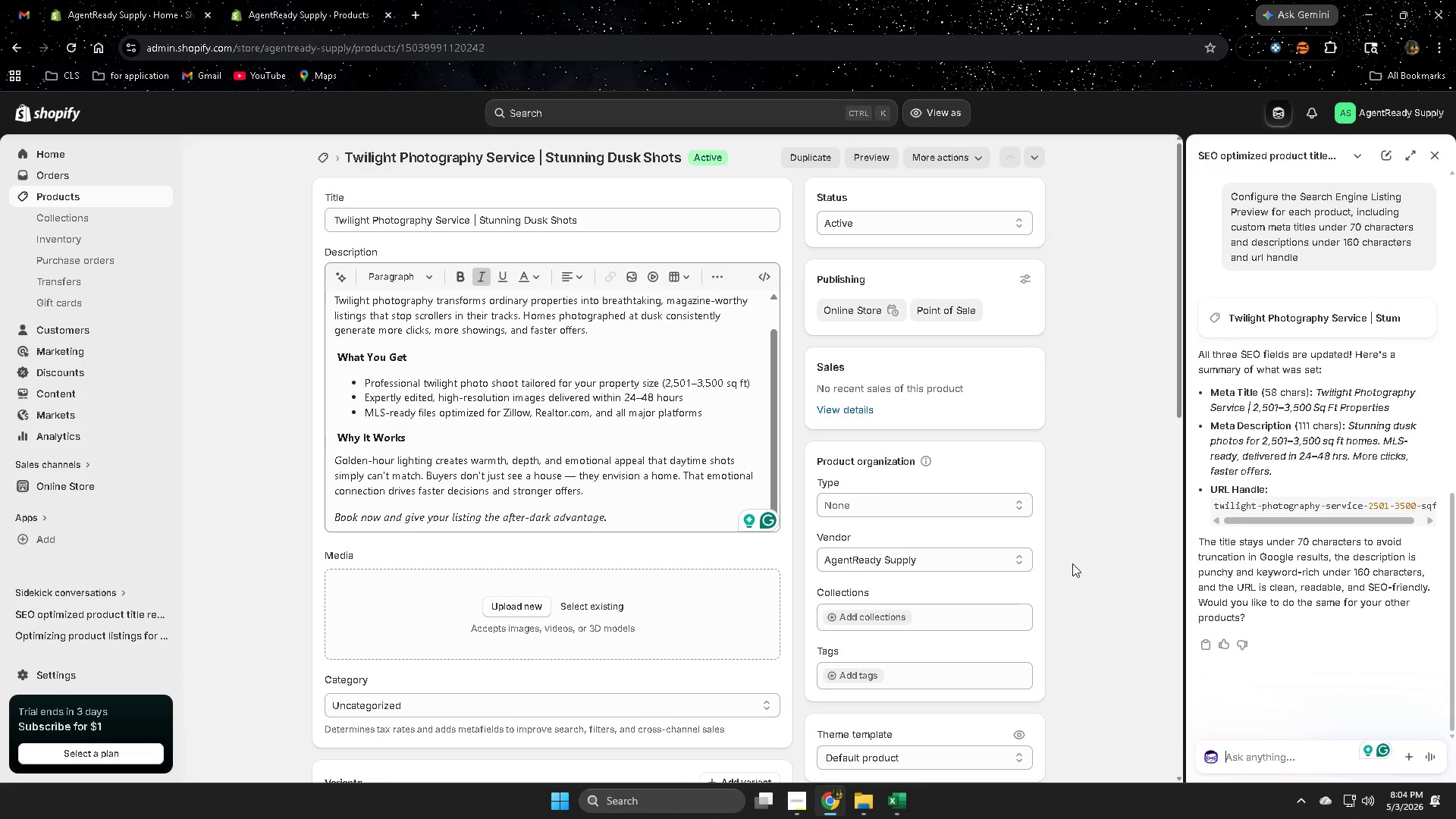 
scroll: coordinate [989, 609], scroll_direction: down, amount: 2.0
 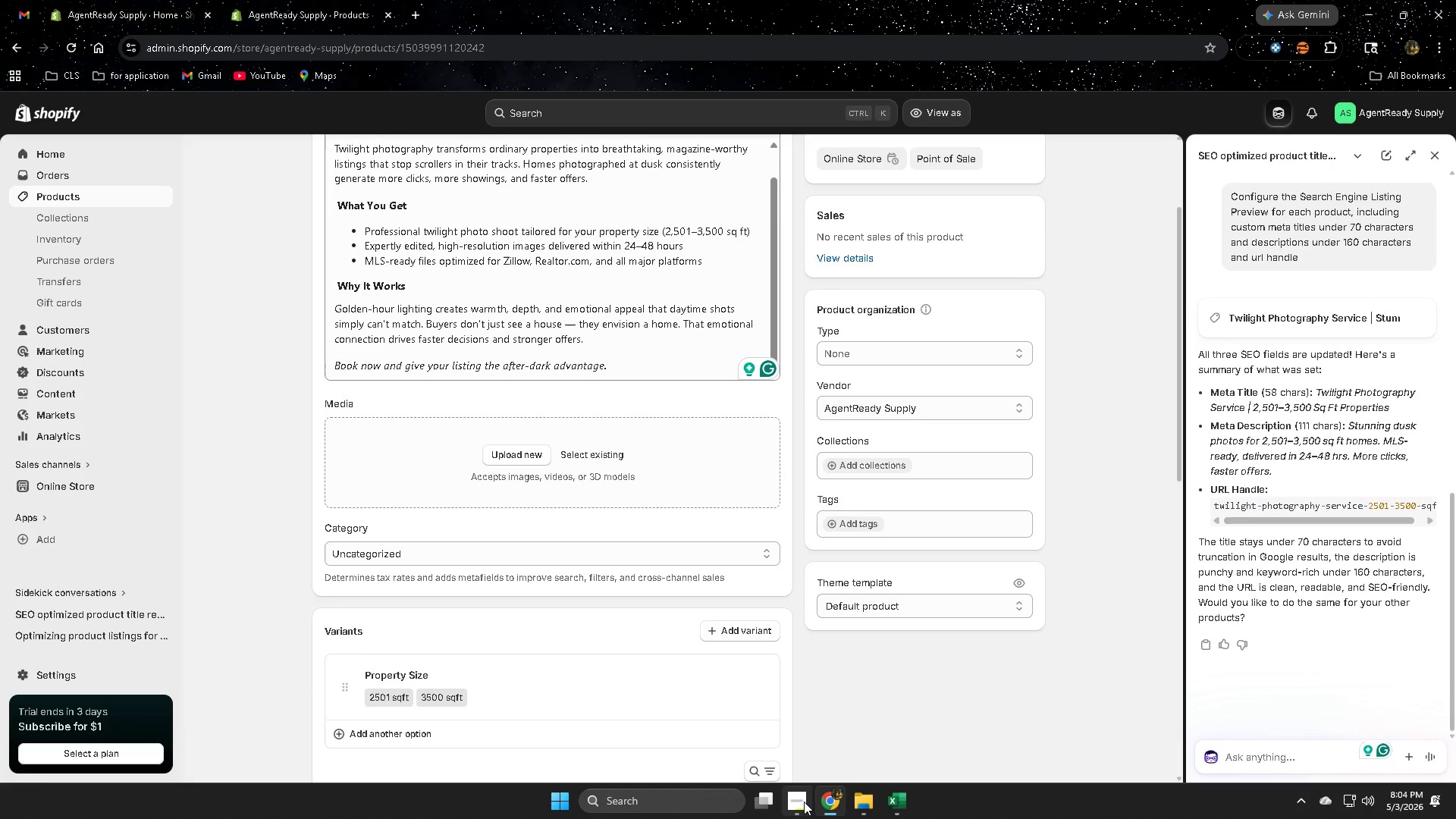 
left_click([807, 730])